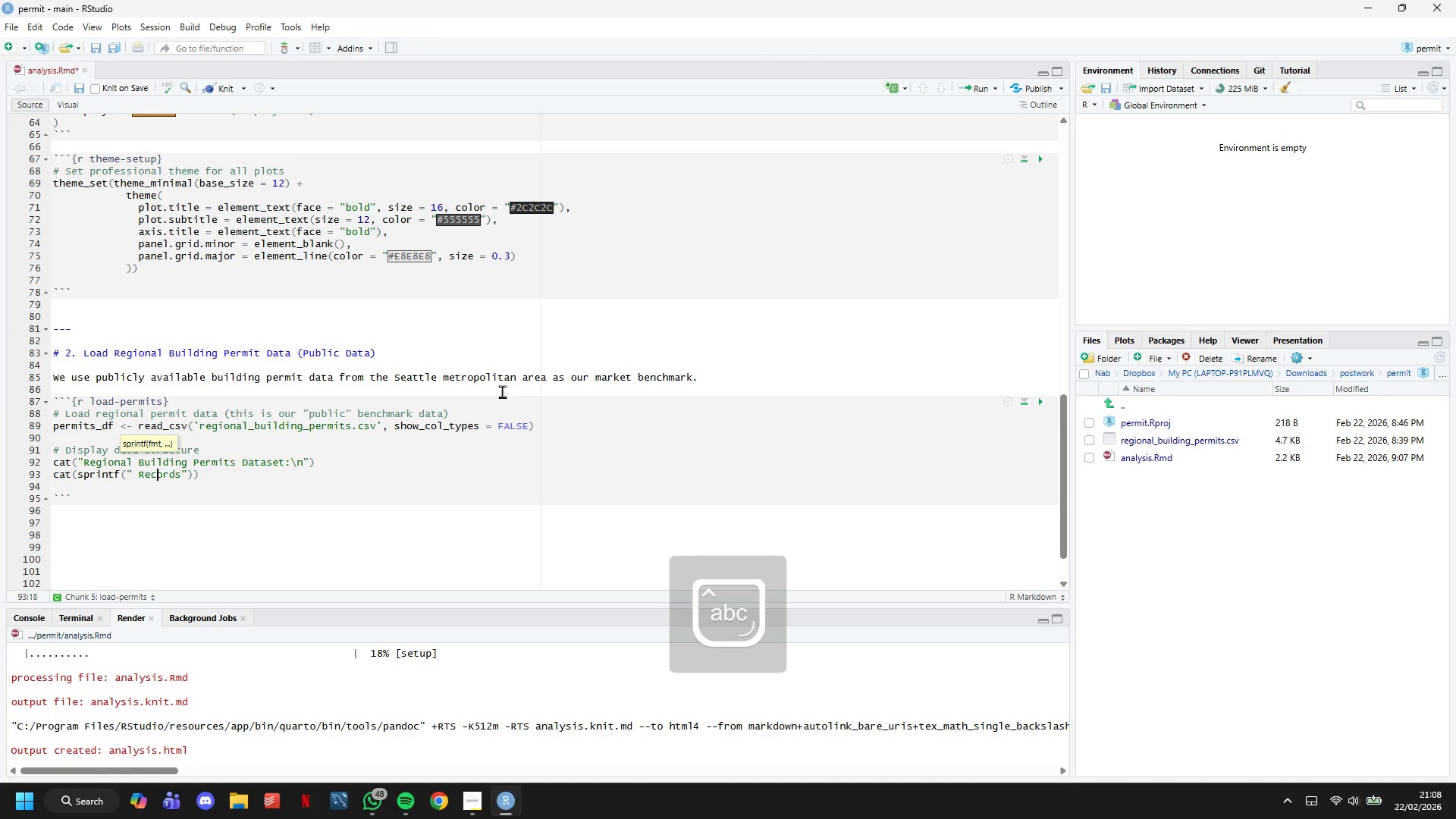 
key(ArrowRight)
 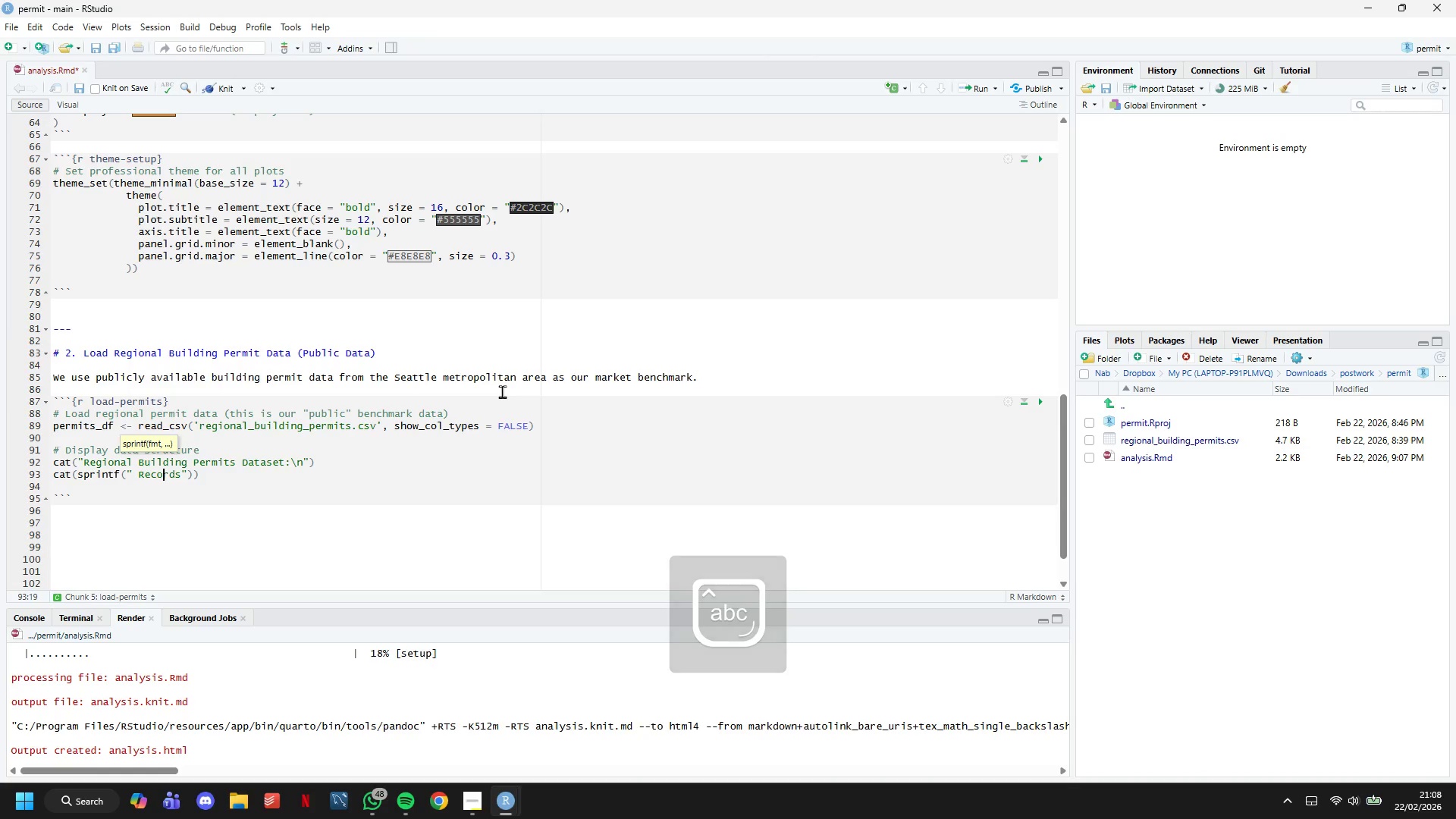 
key(ArrowRight)
 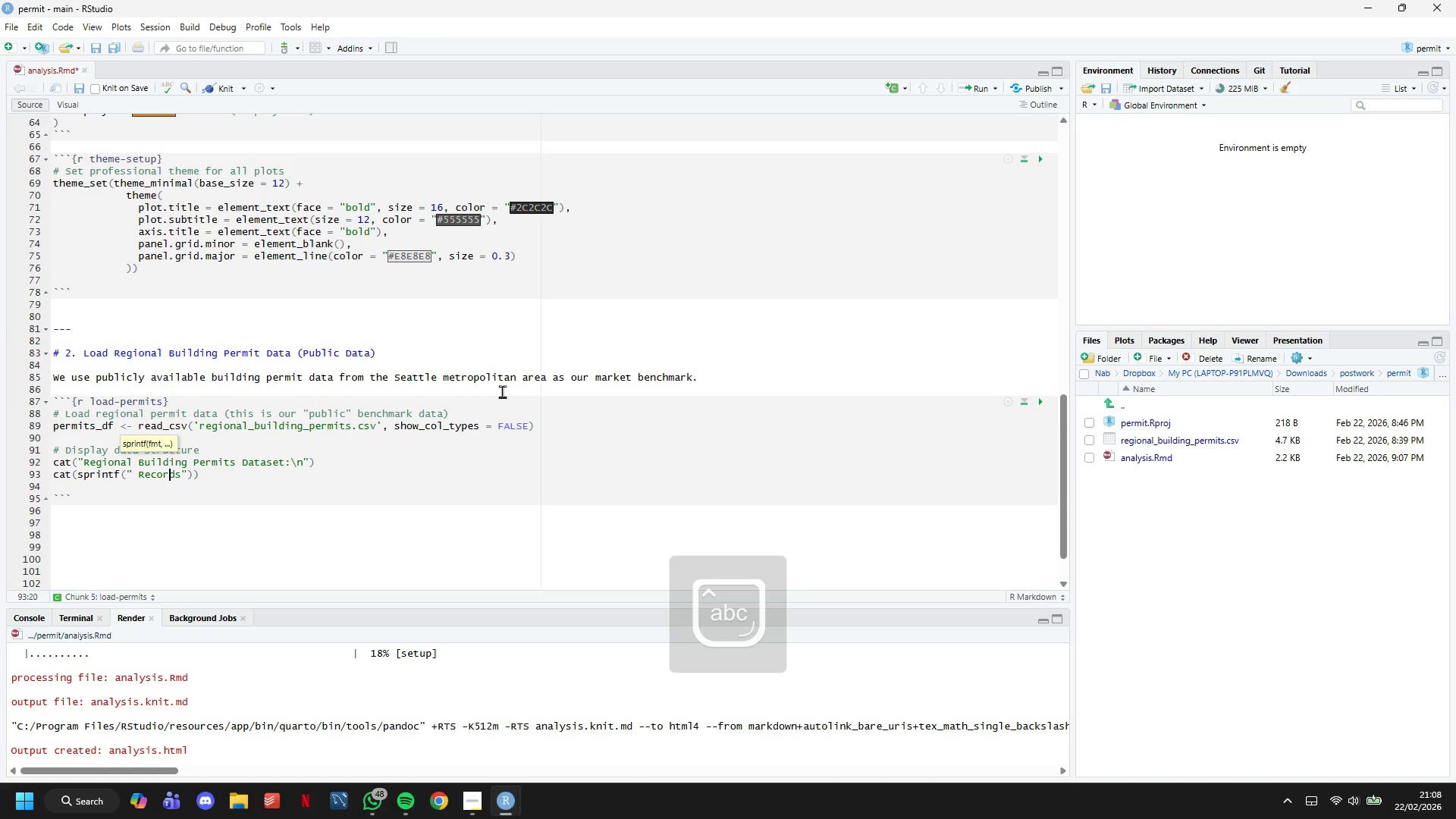 
key(ArrowRight)
 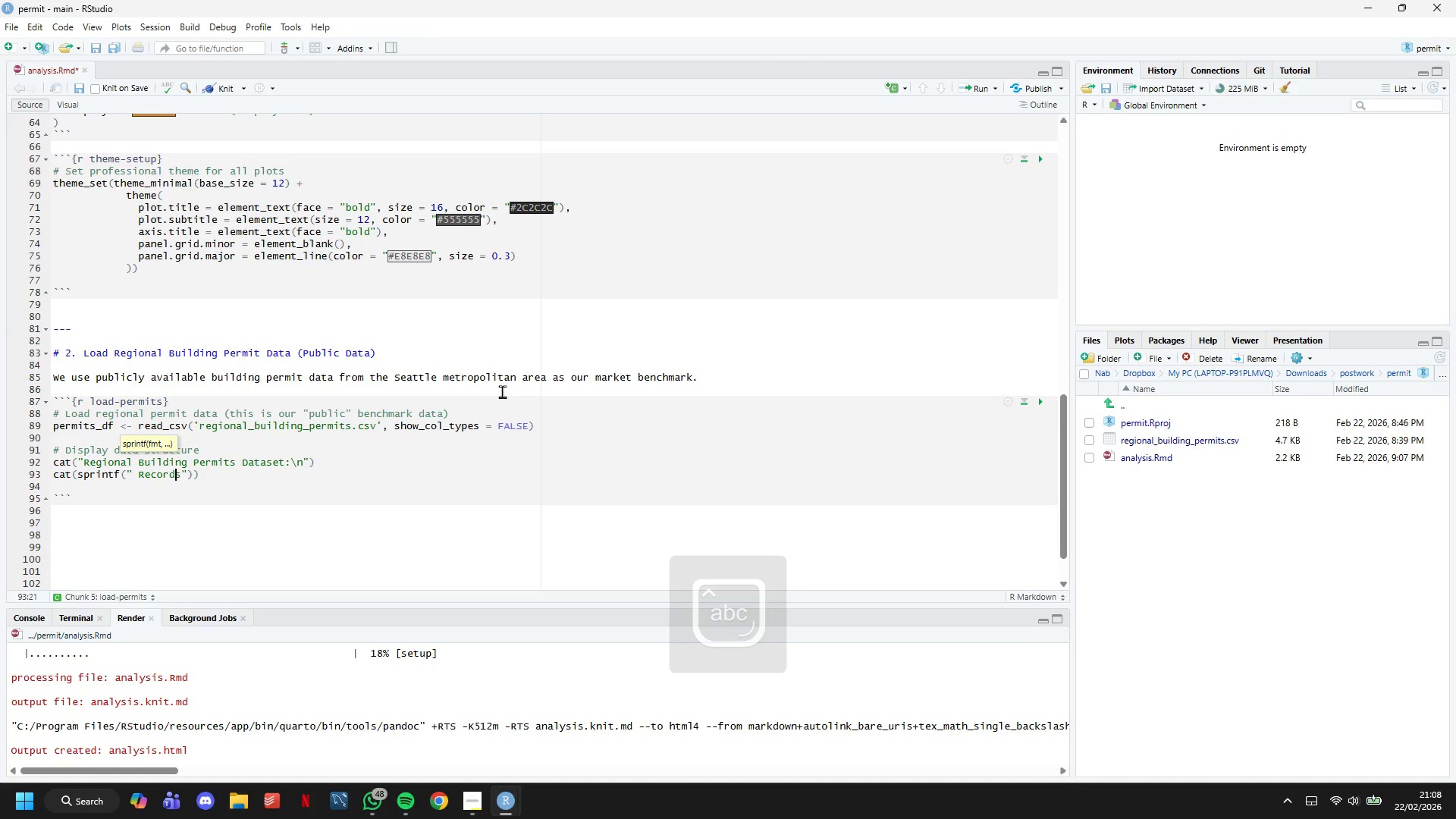 
key(ArrowRight)
 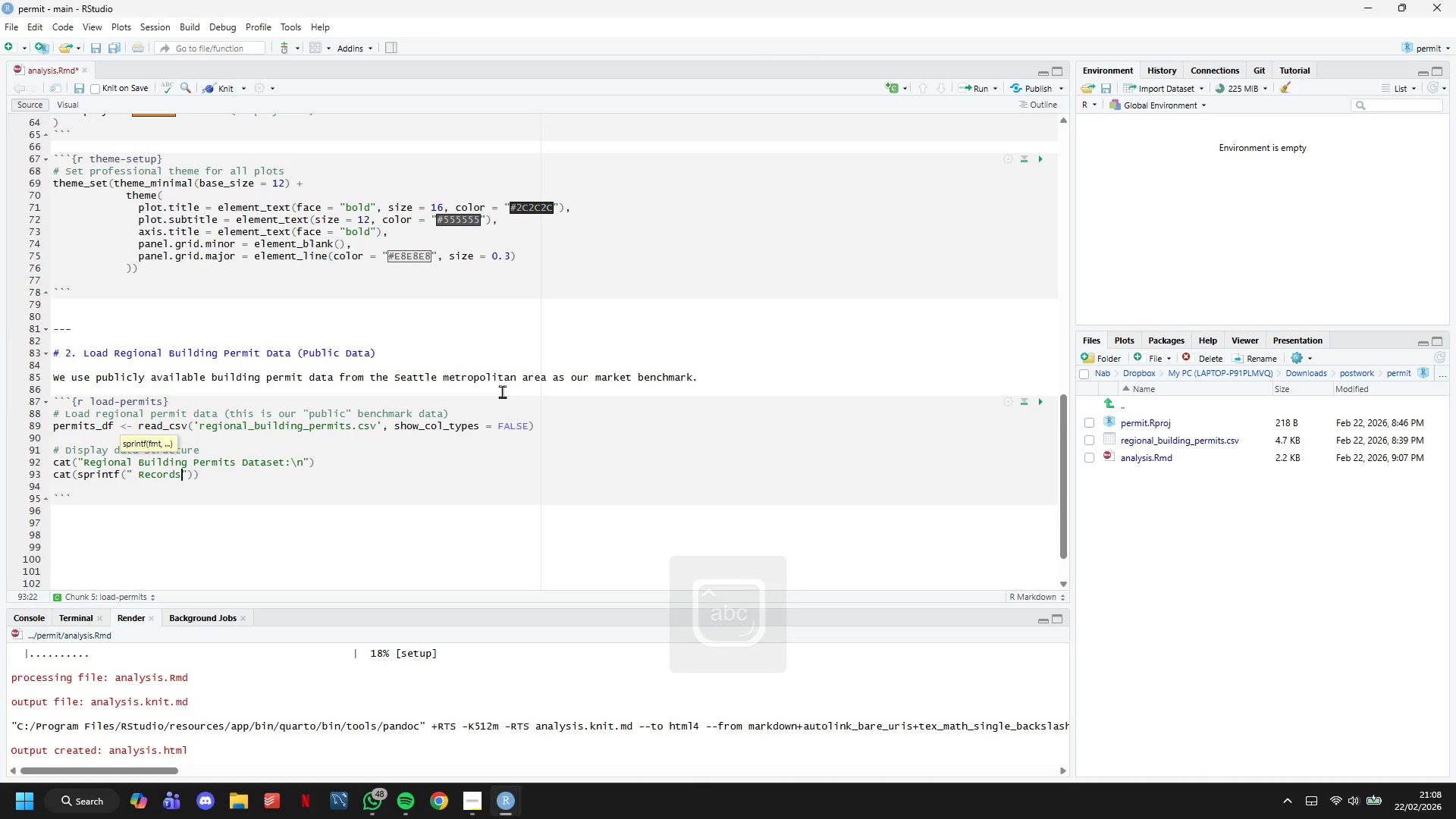 
type(: %d months)
 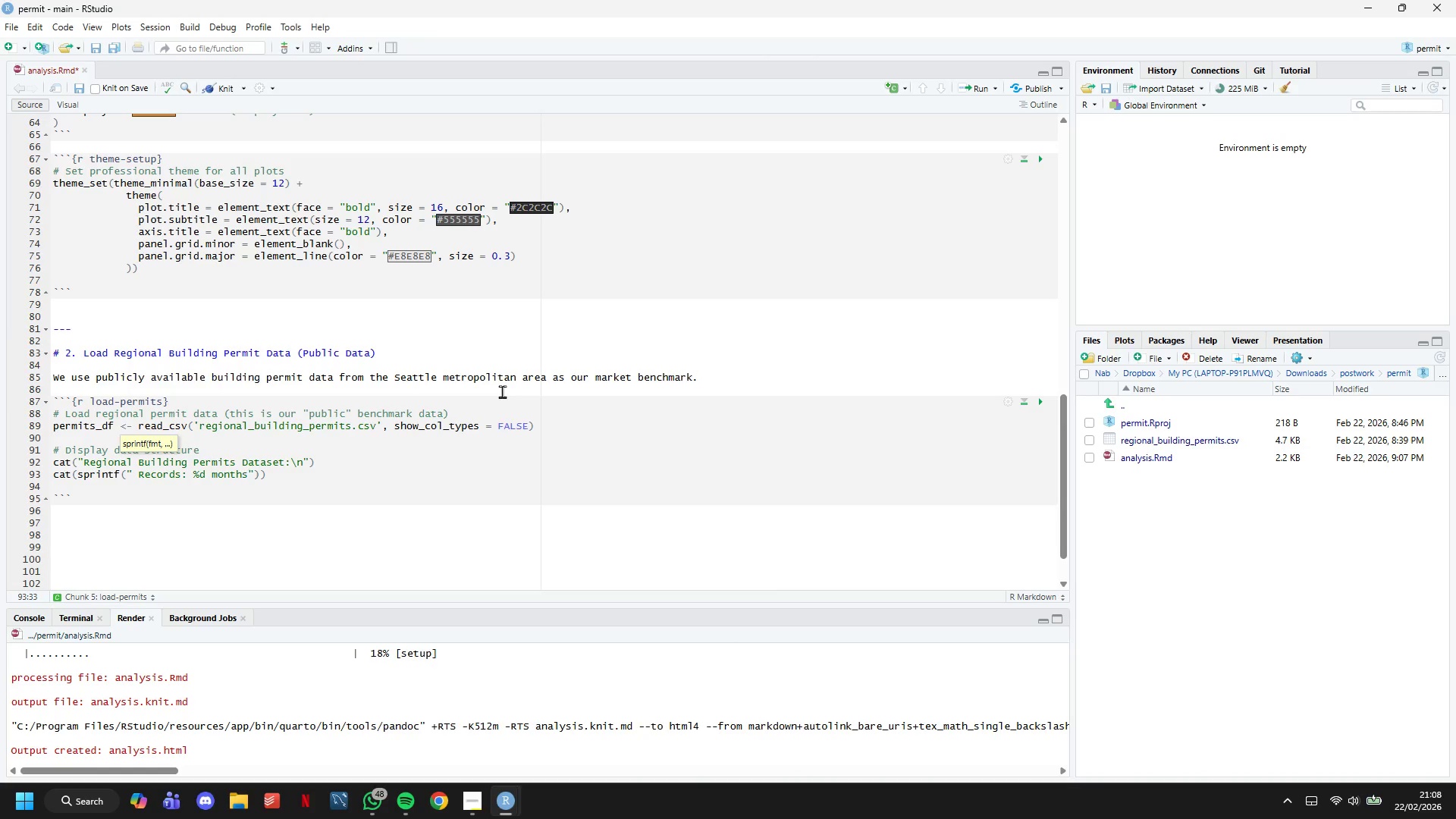 
key(ArrowRight)
 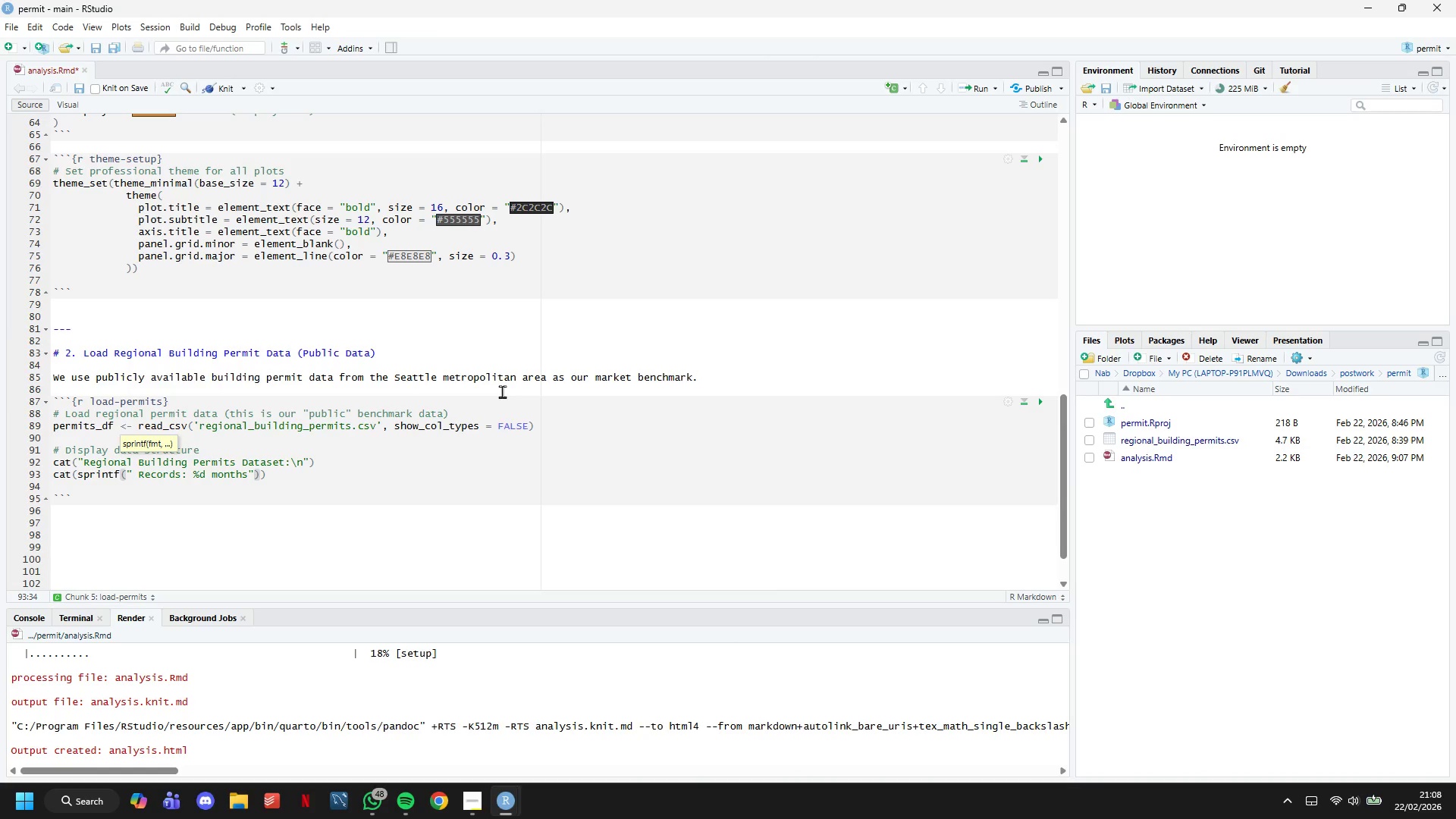 
type(, nrow(permits_df)
 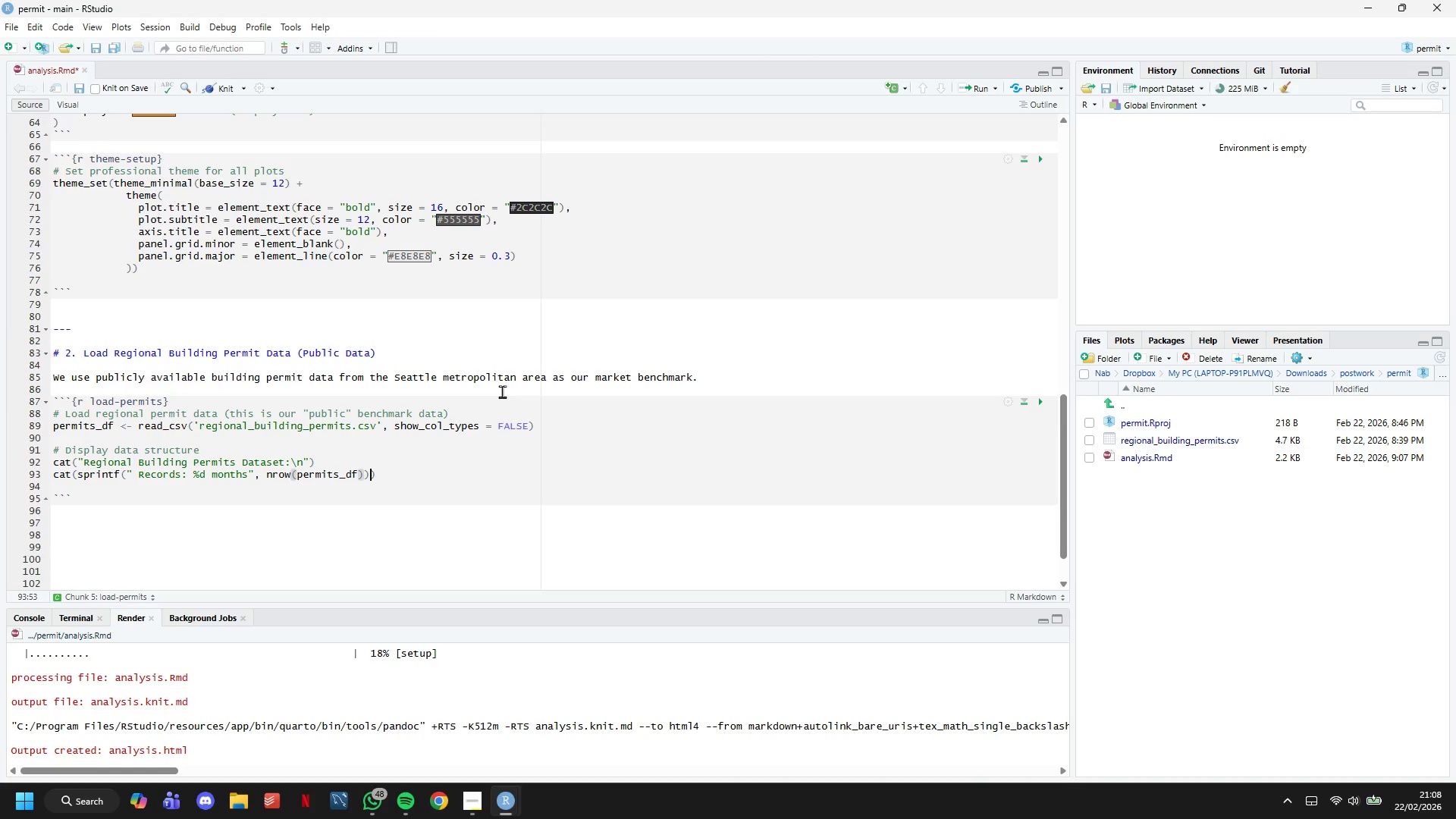 
 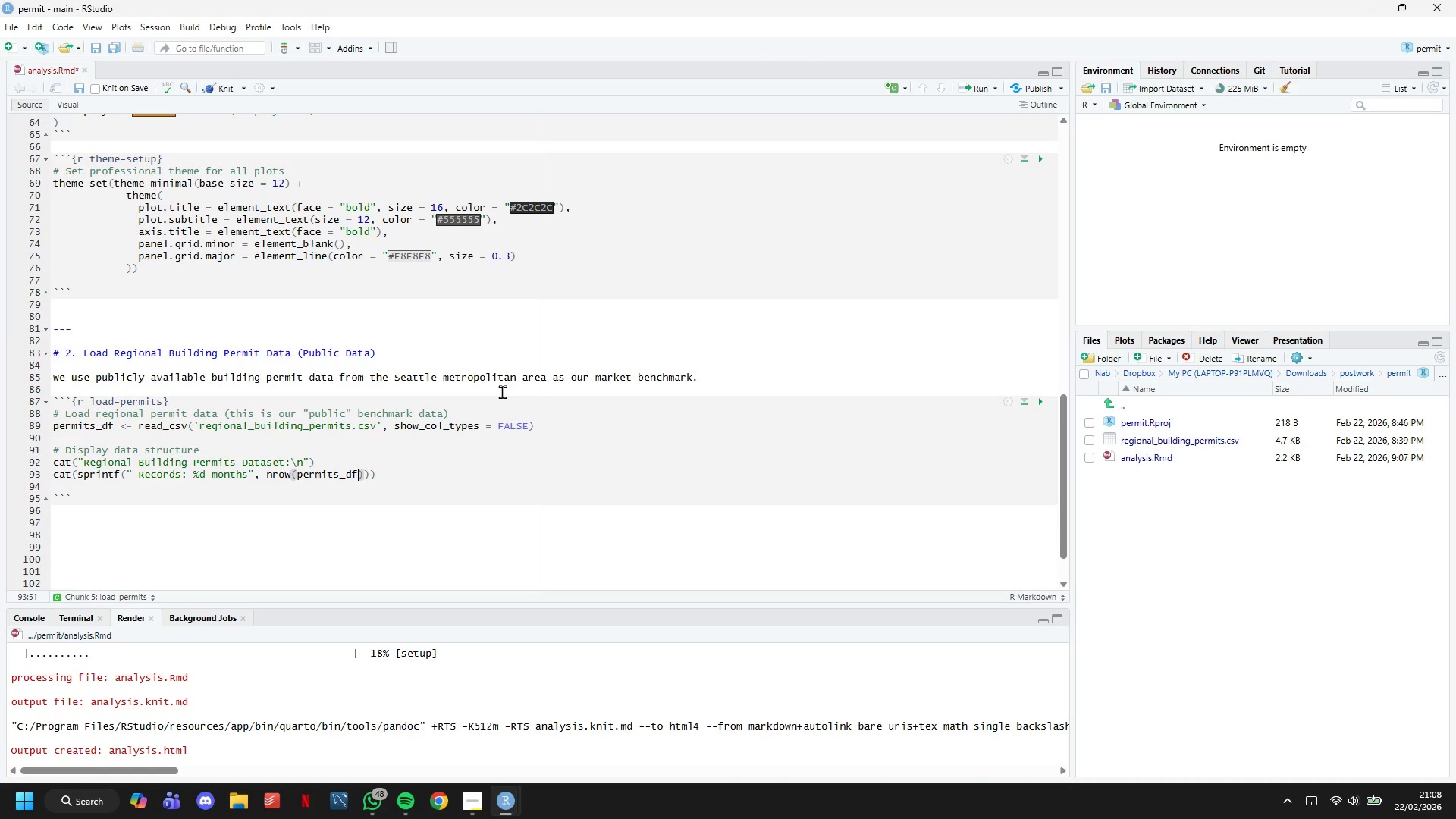 
key(ArrowRight)
 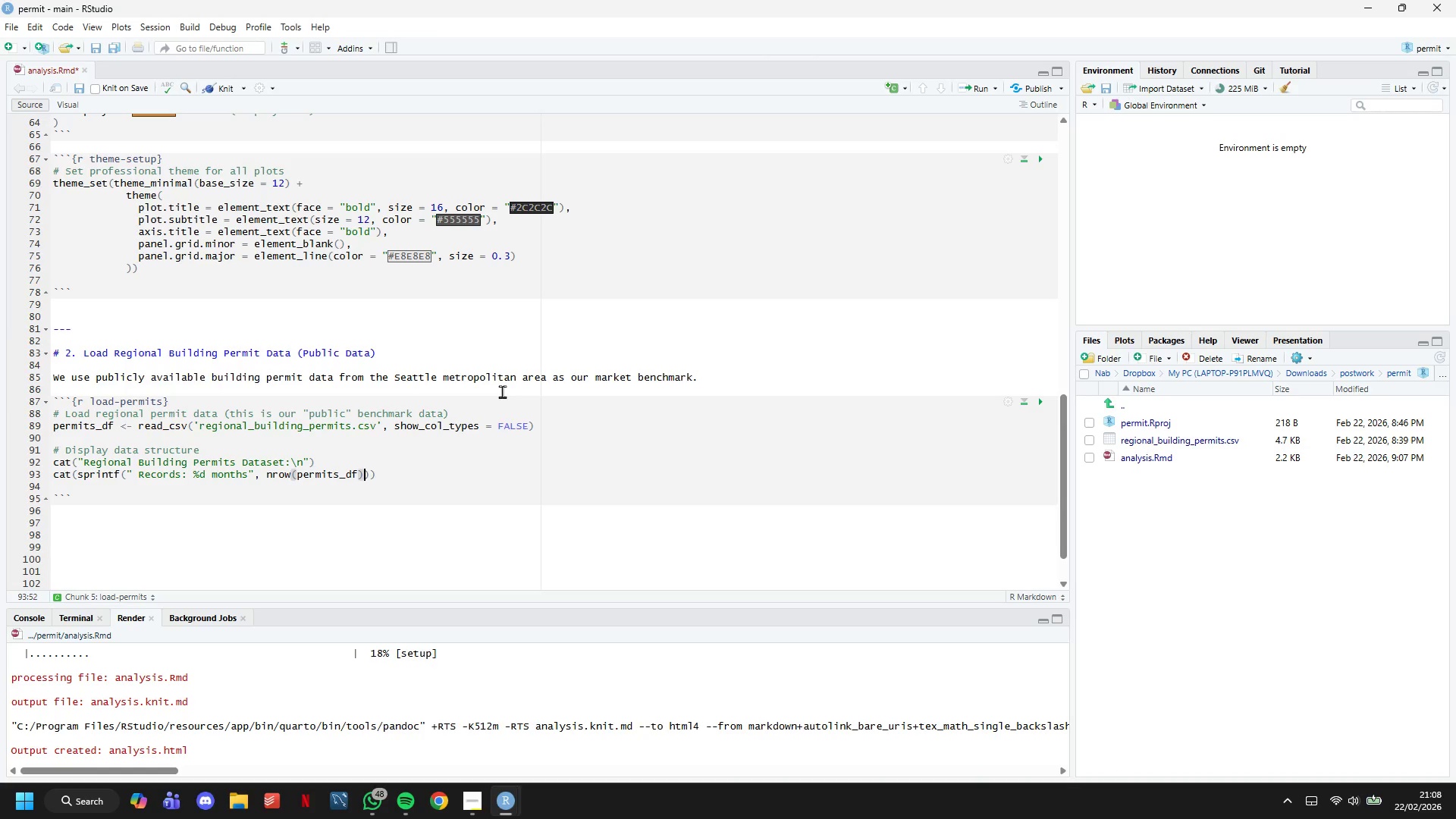 
key(ArrowRight)
 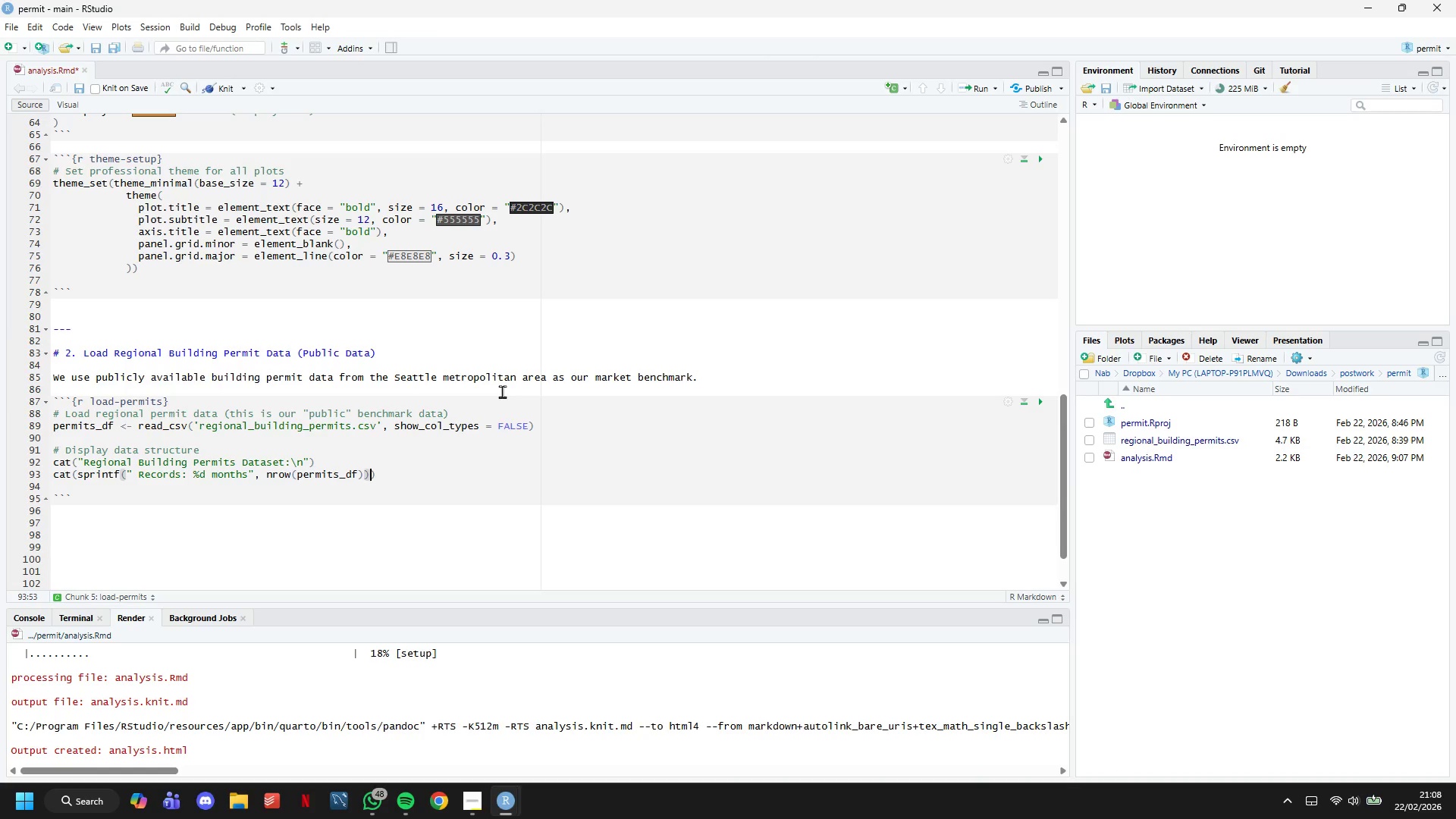 
key(ArrowRight)
 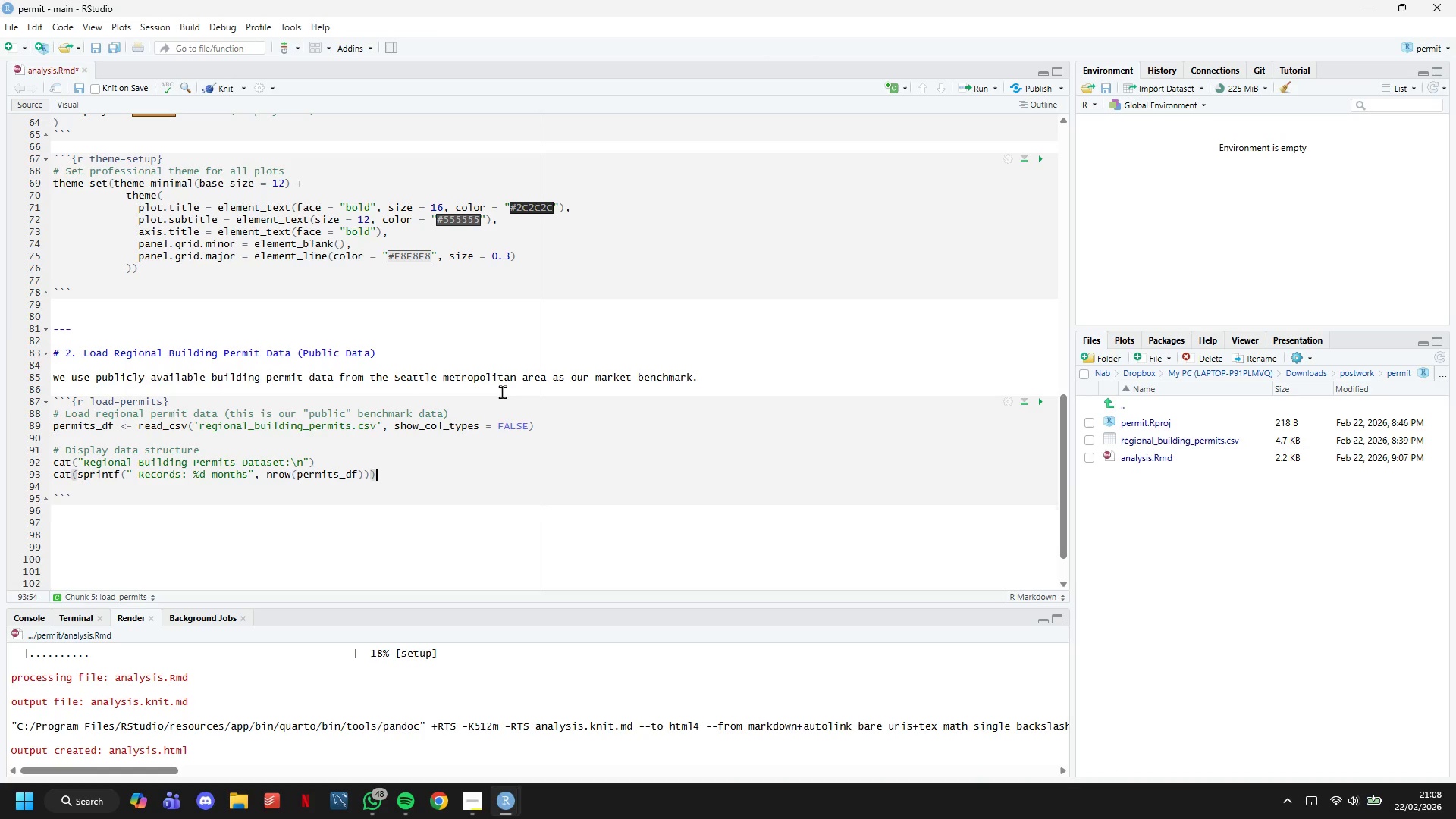 
key(Enter)
 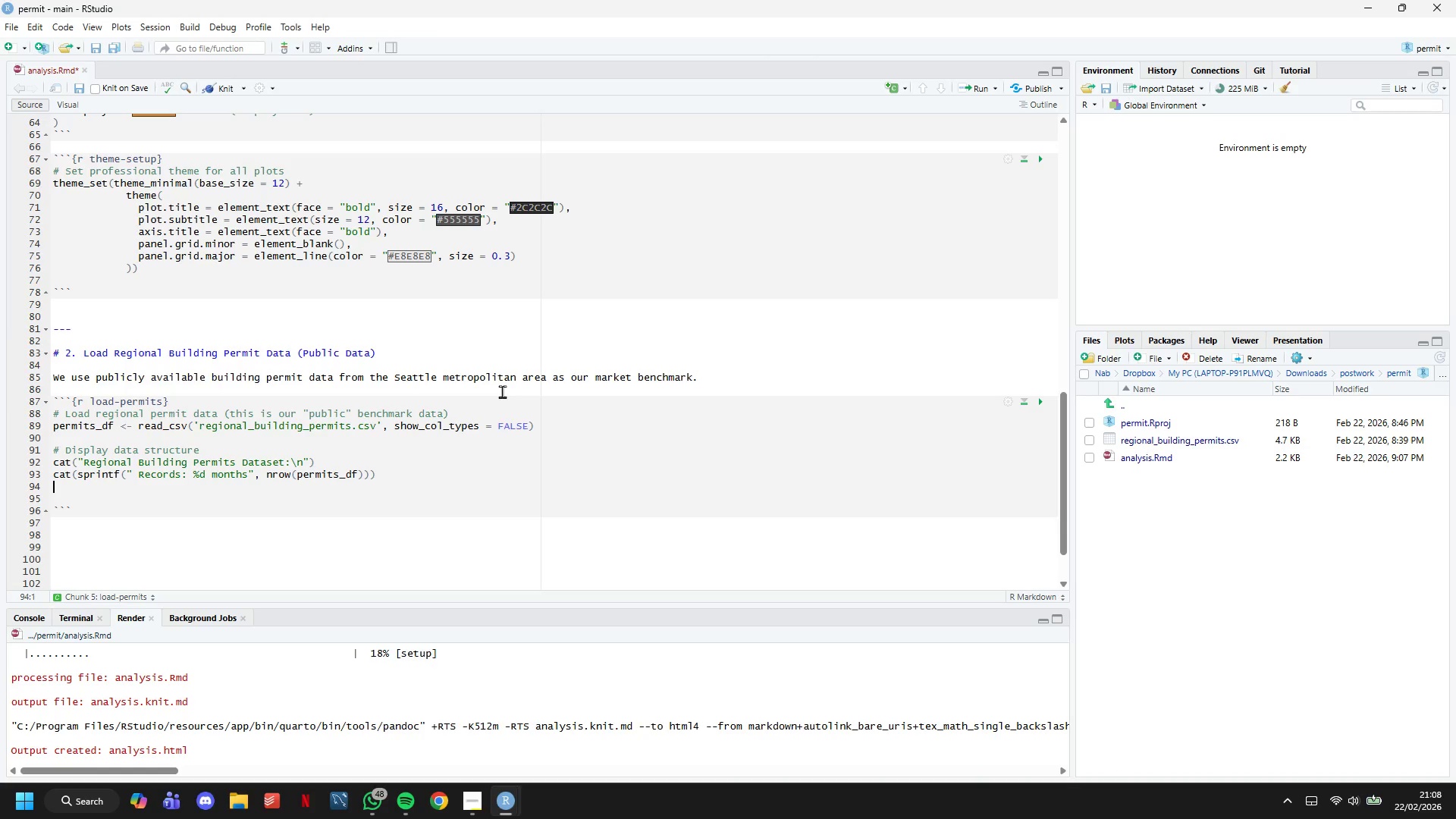 
key(Enter)
 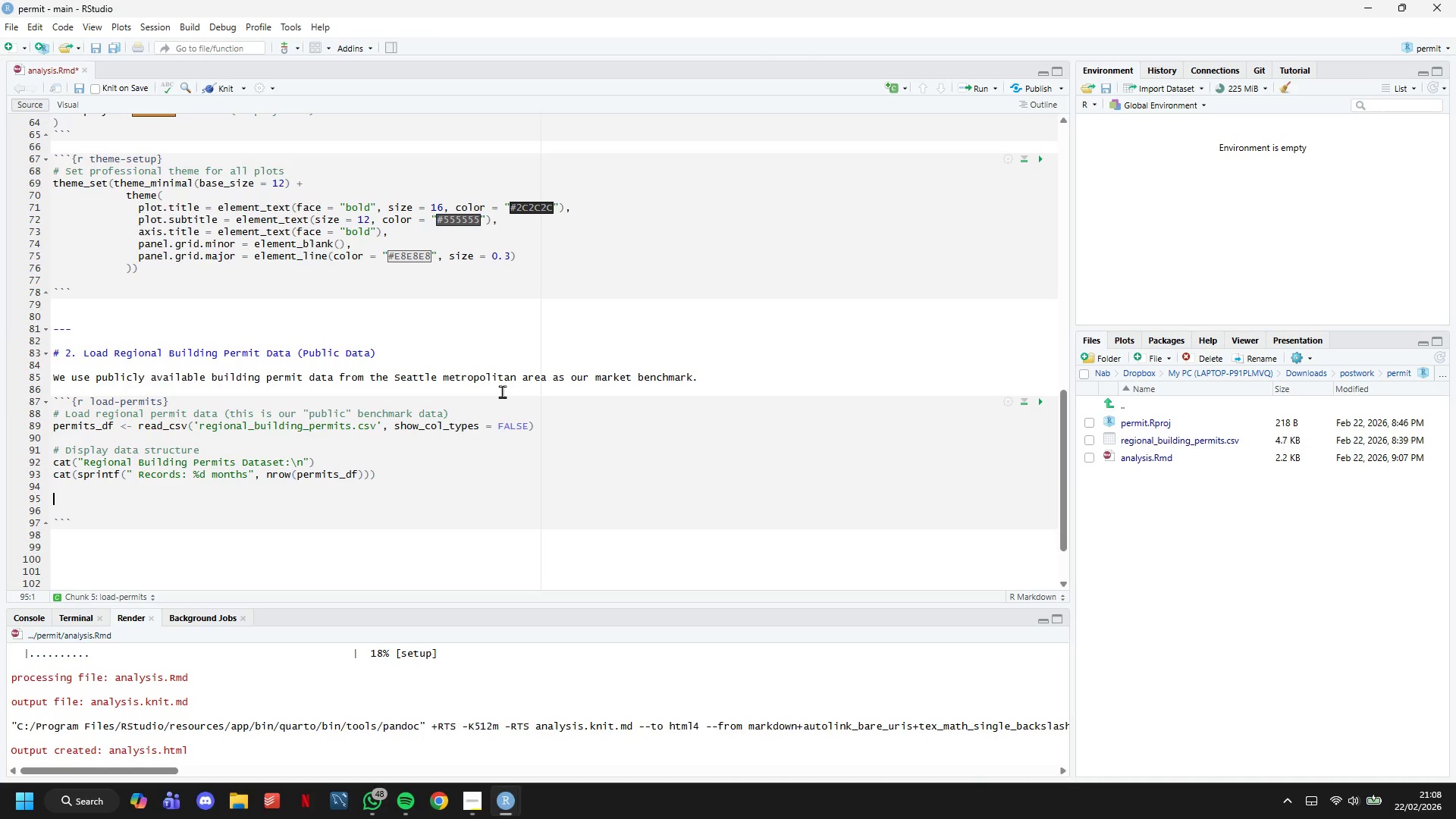 
type(cat(sprintf(:)
key(Backspace)
type("Total)
 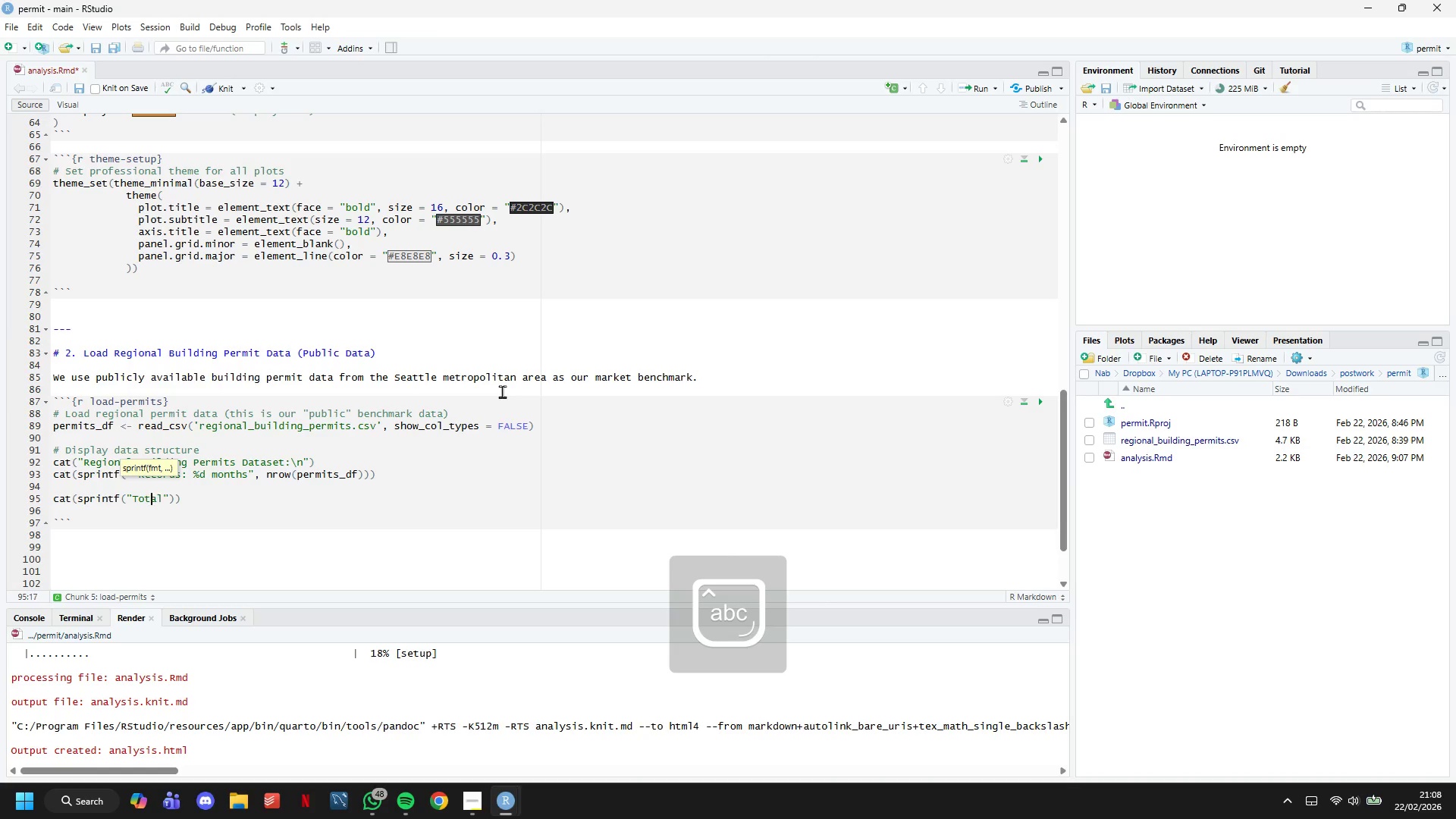 
 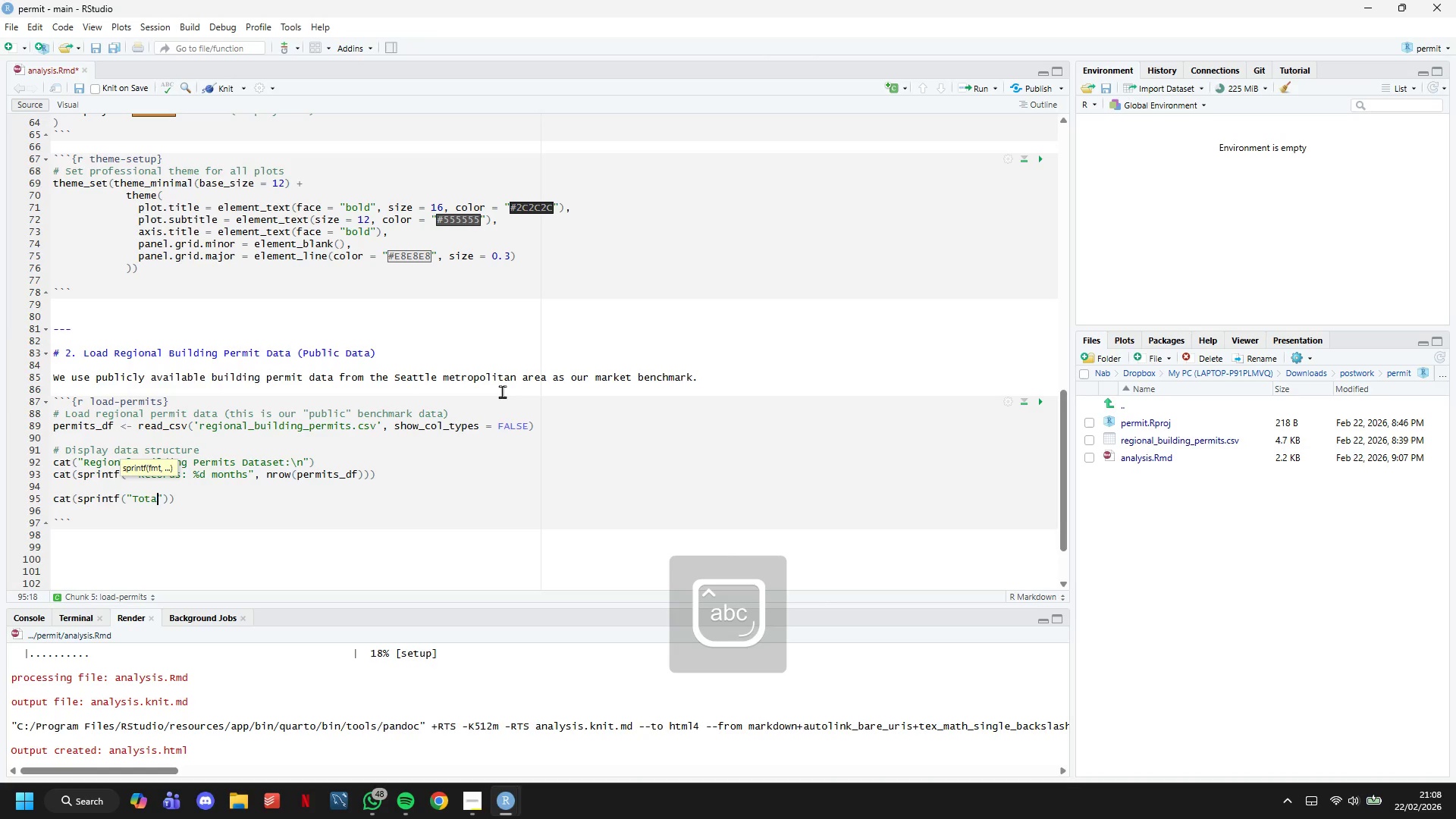 
key(ArrowLeft)
 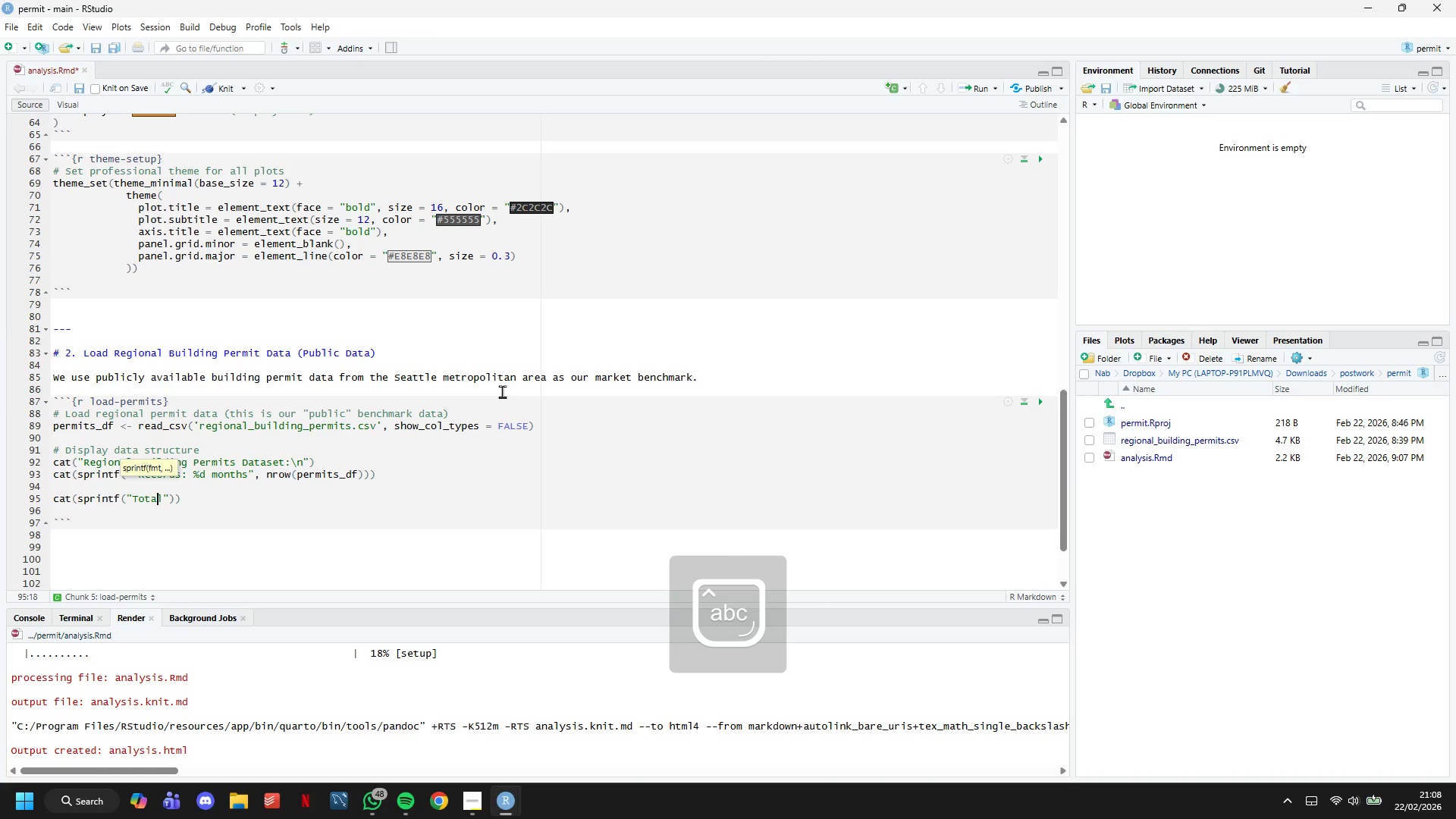 
key(ArrowLeft)
 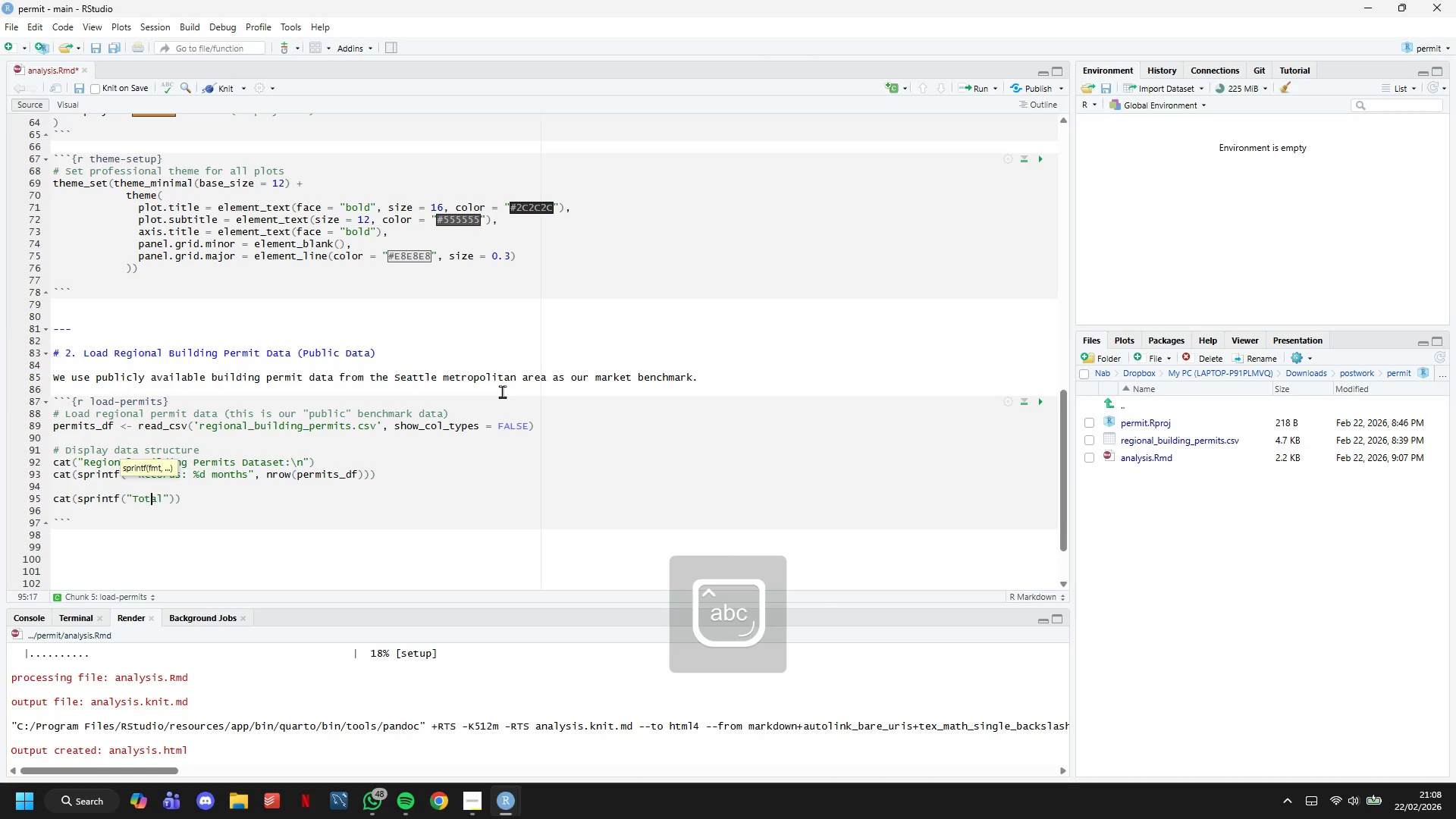 
key(ArrowLeft)
 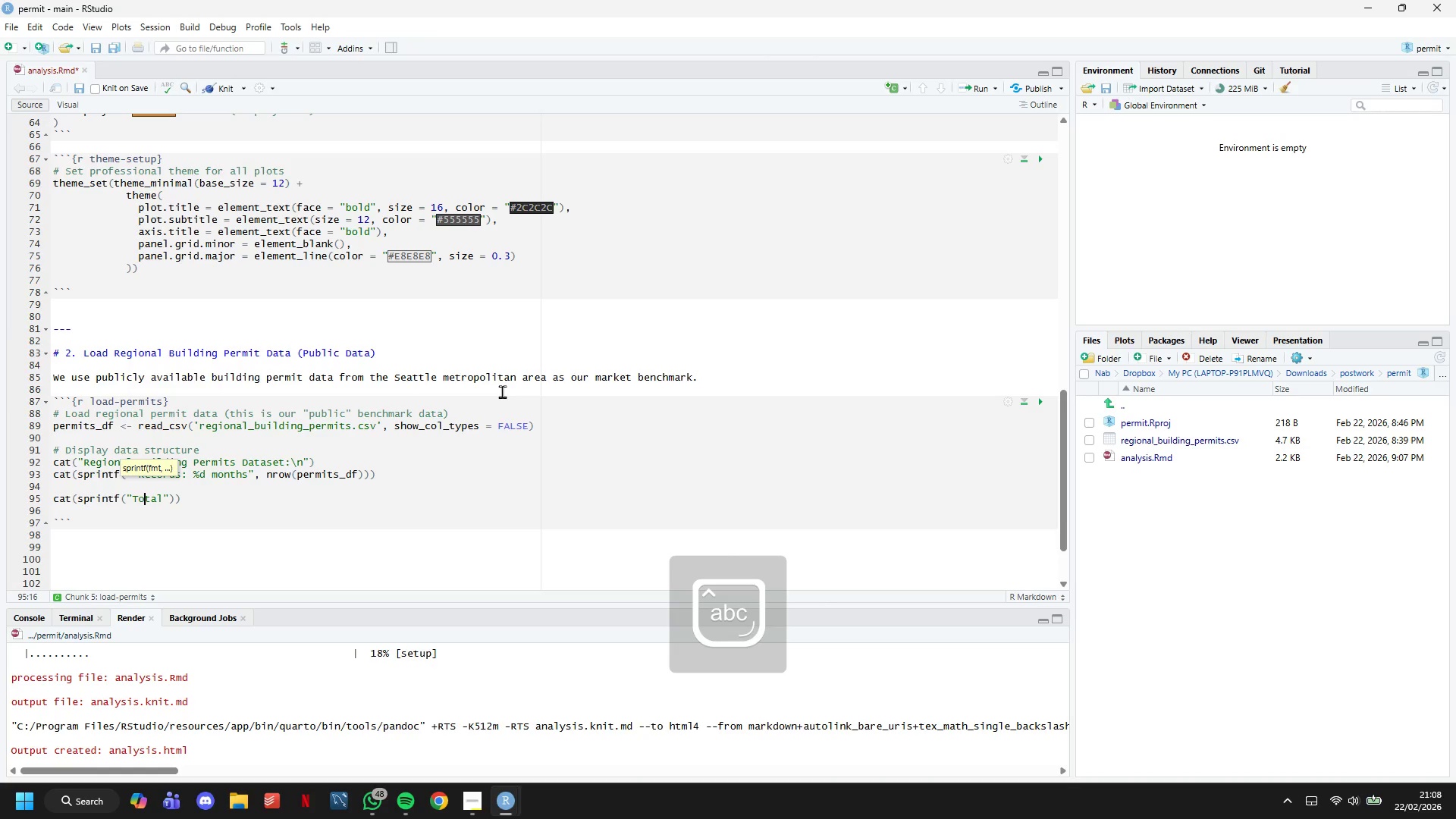 
key(ArrowLeft)
 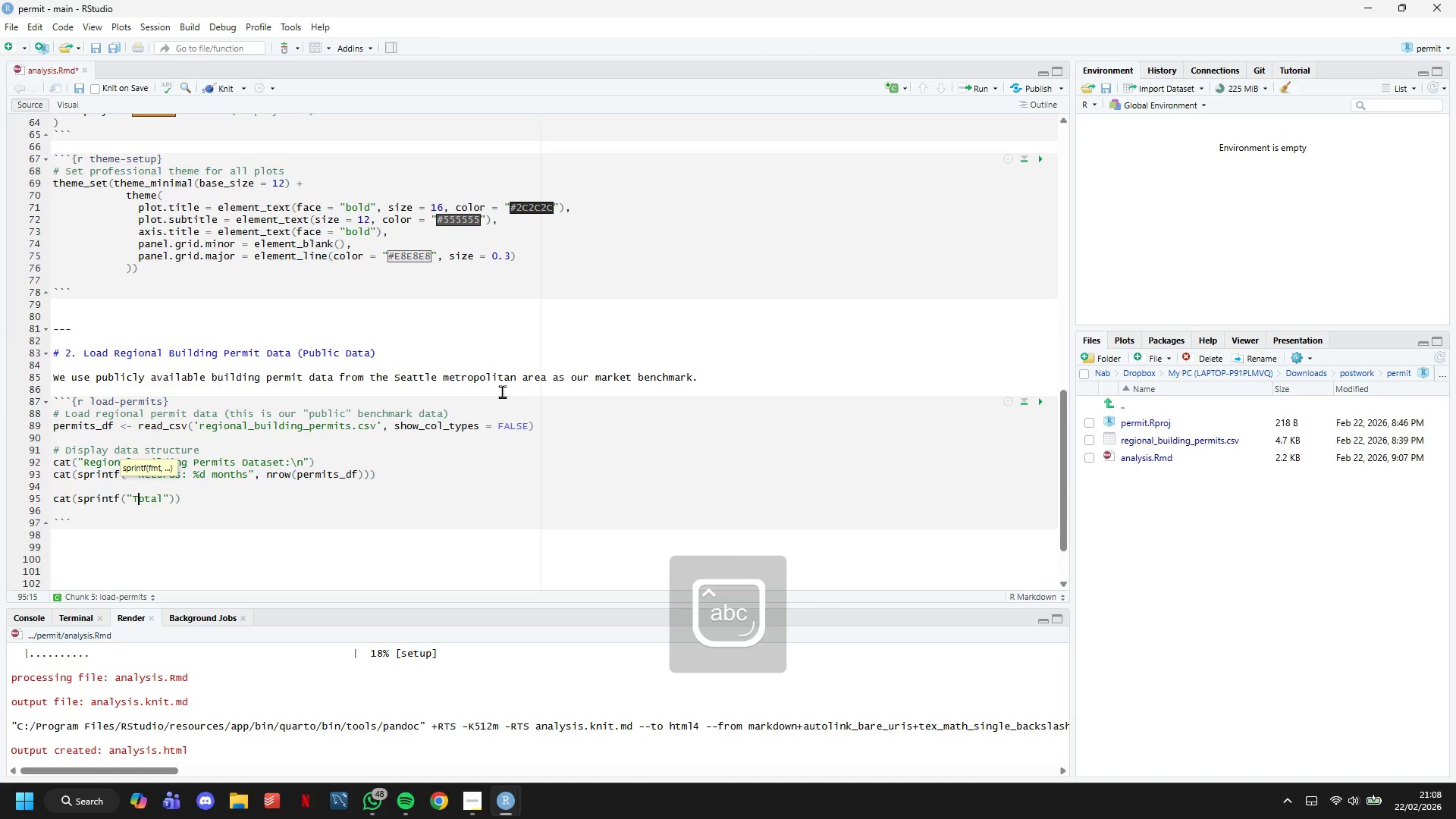 
key(ArrowLeft)
 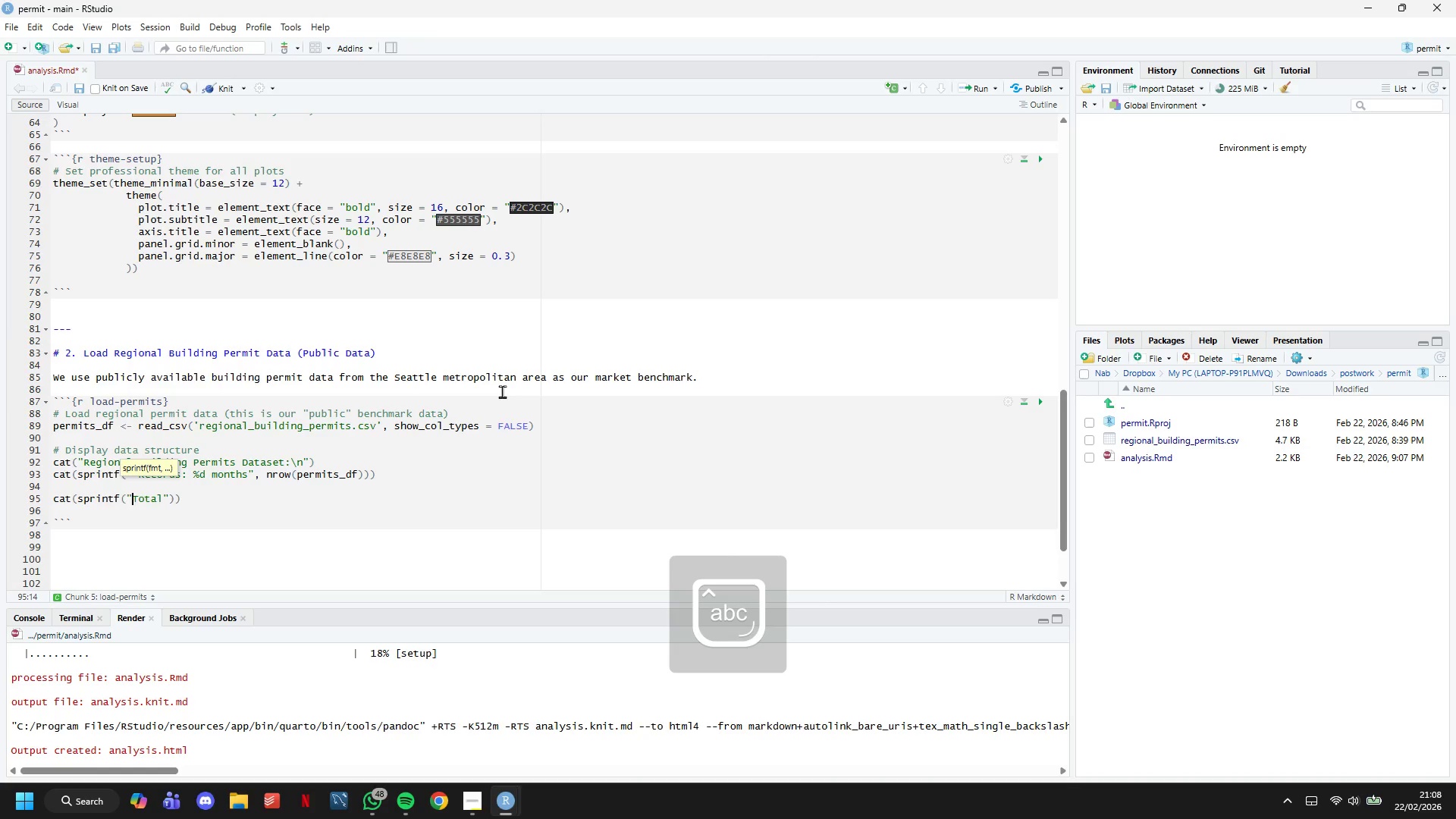 
key(Space)
 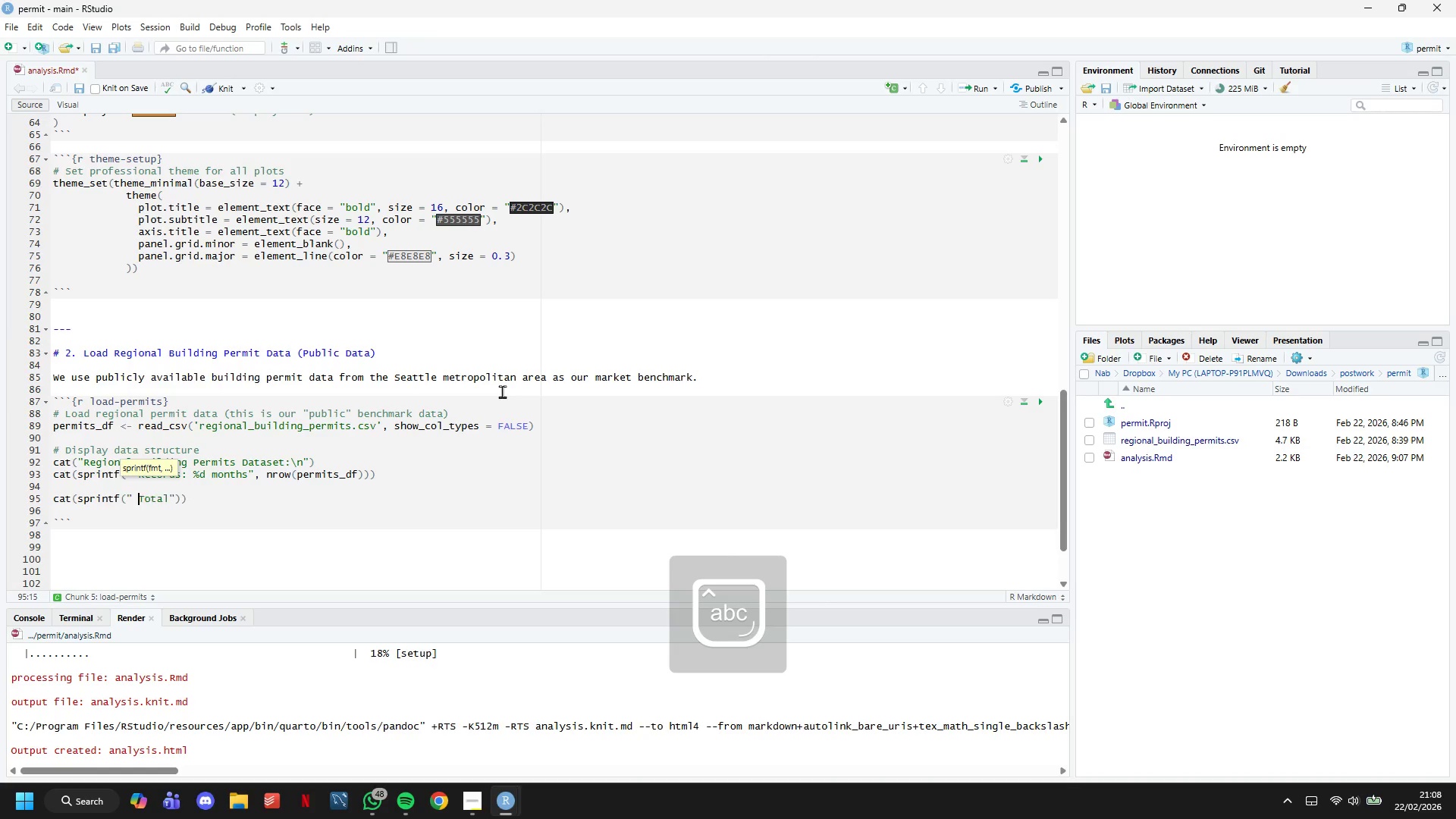 
key(ArrowRight)
 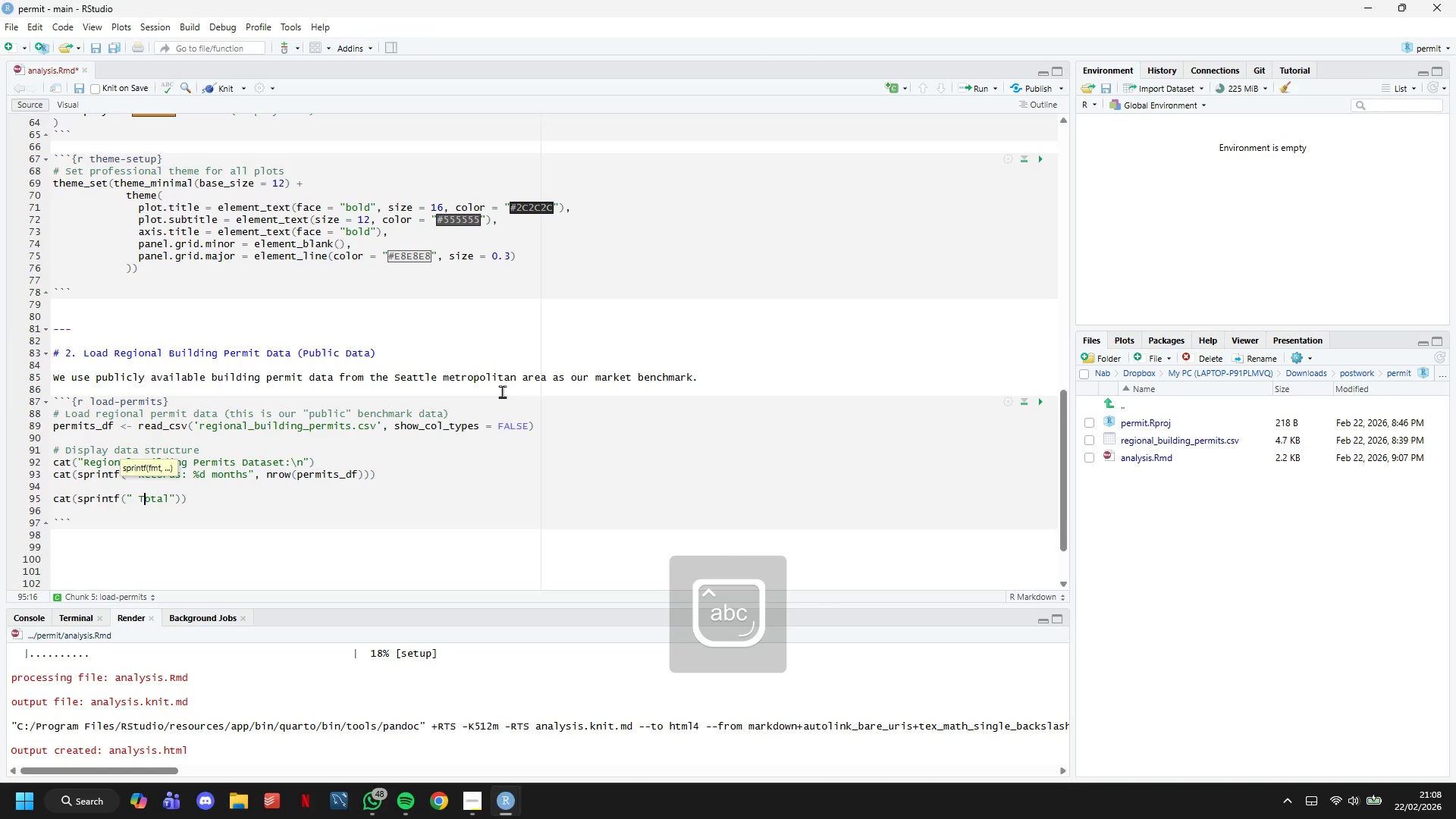 
key(ArrowRight)
 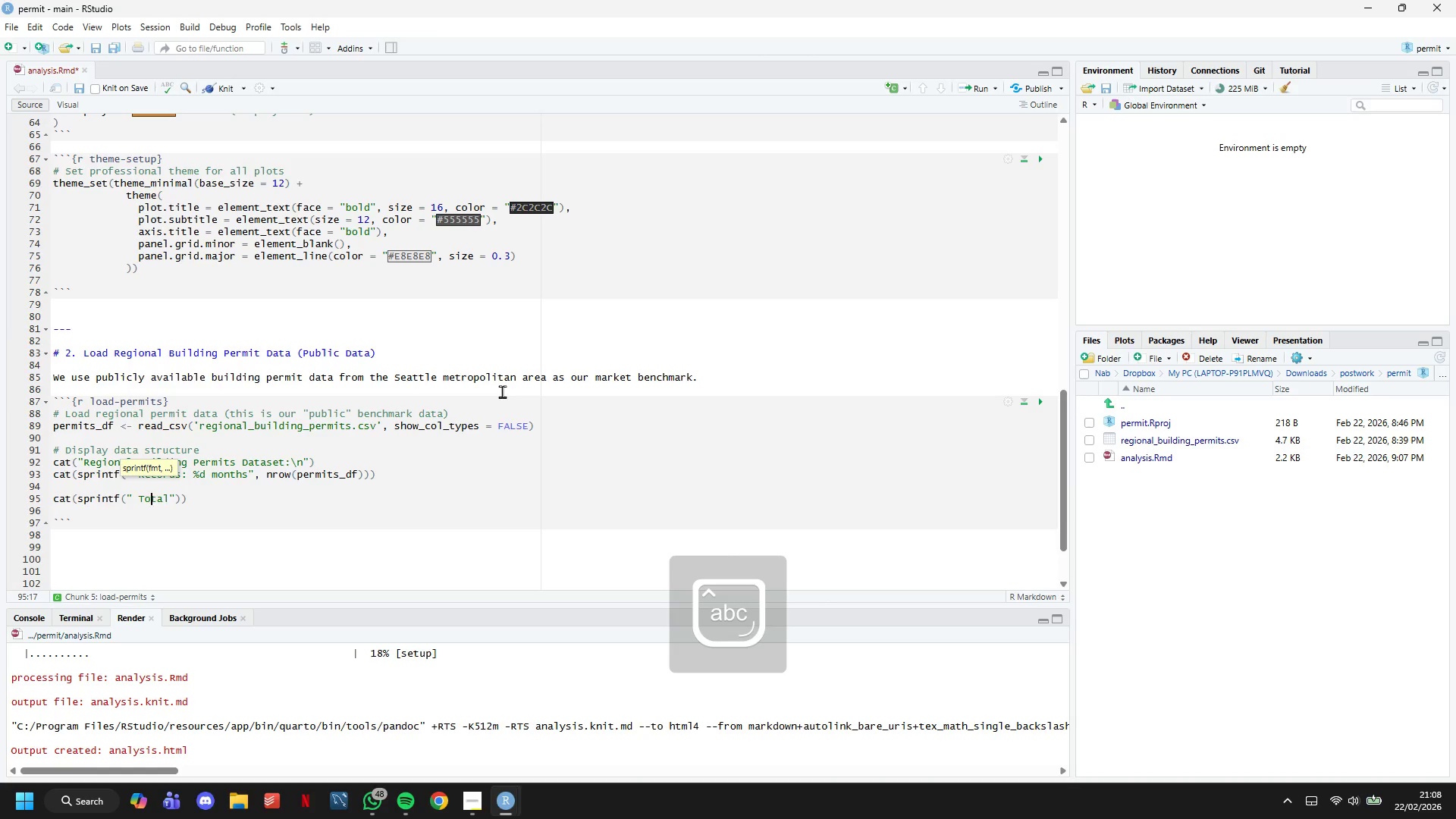 
key(ArrowRight)
 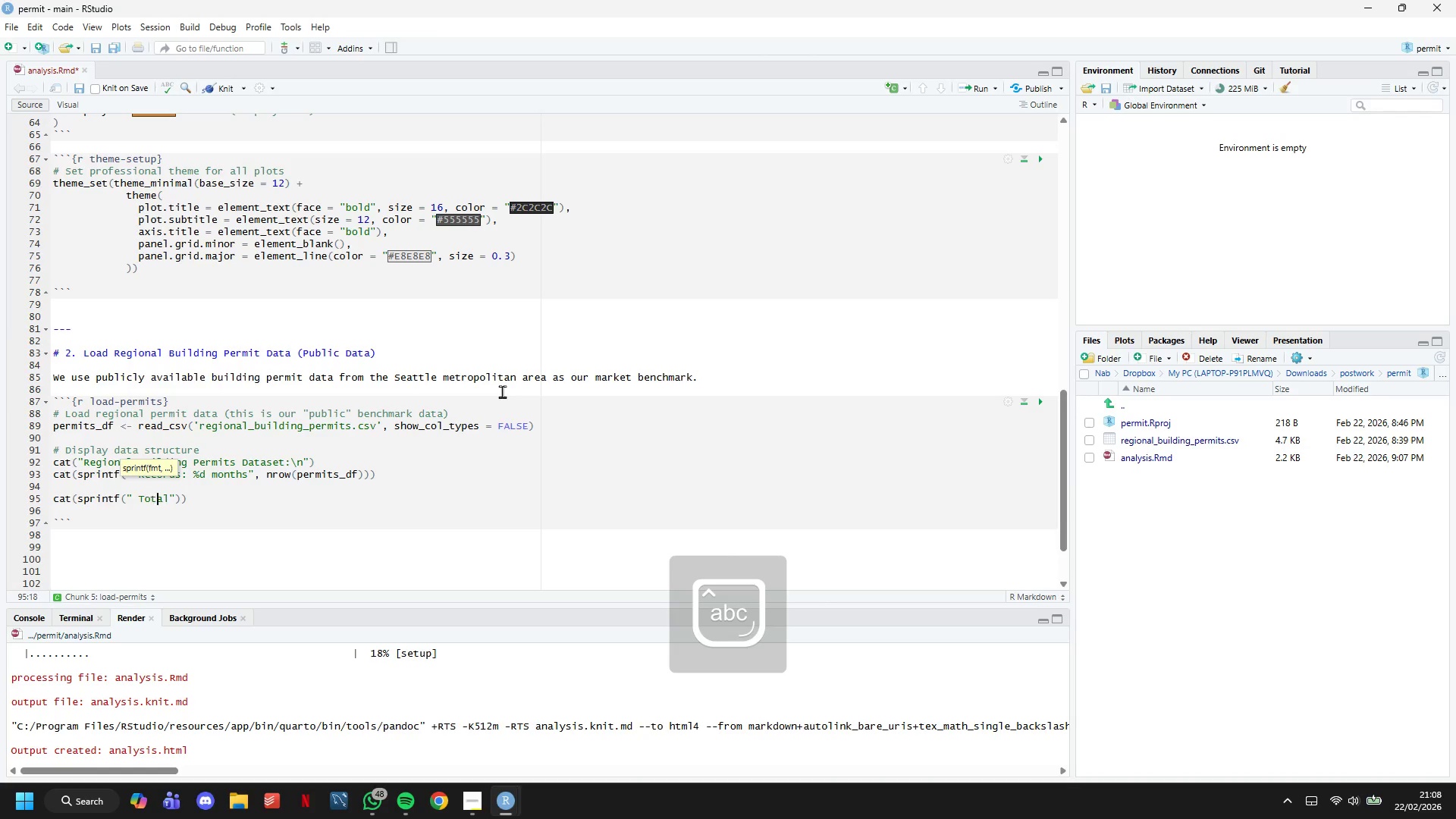 
key(ArrowRight)
 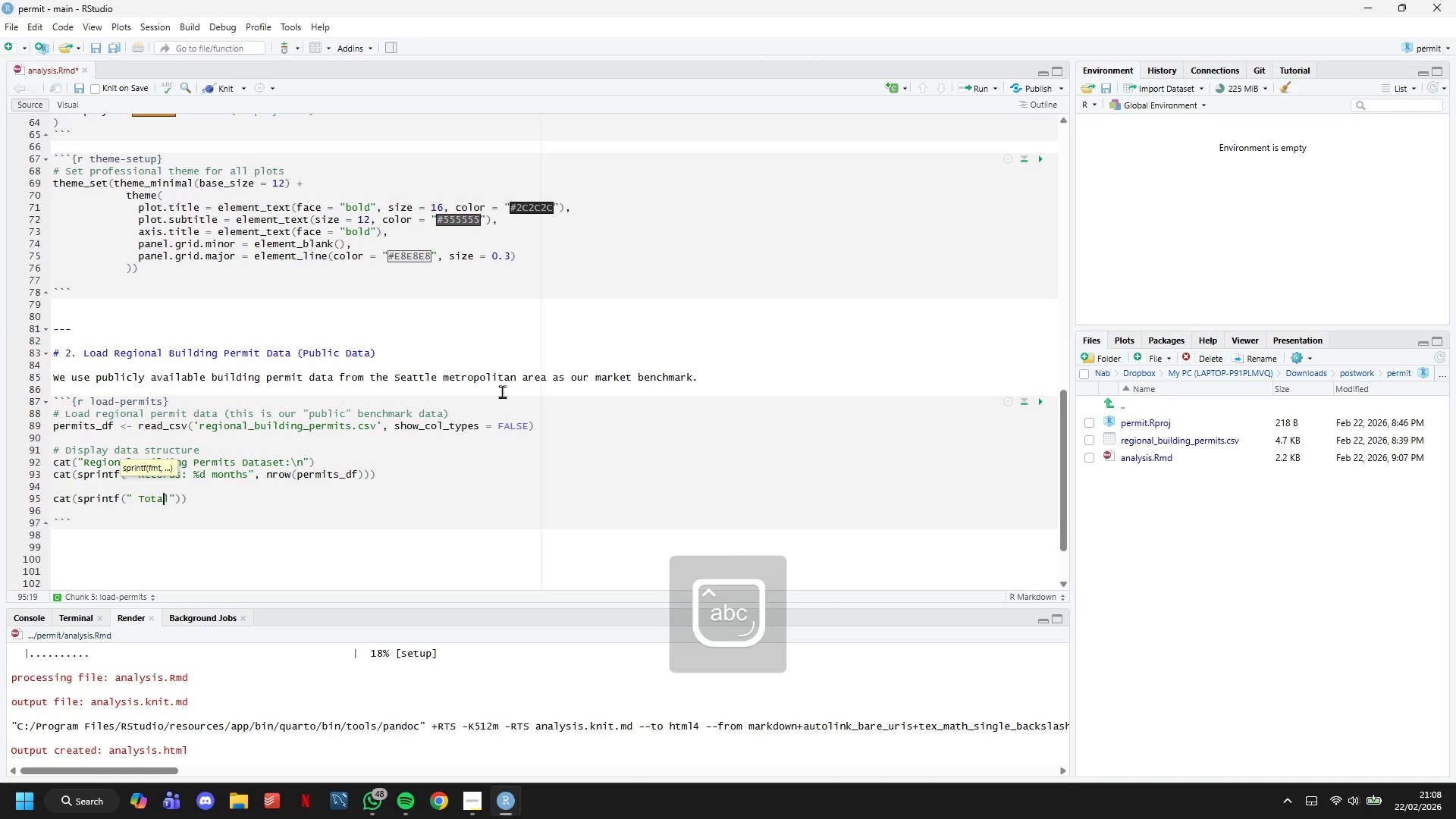 
key(ArrowRight)
 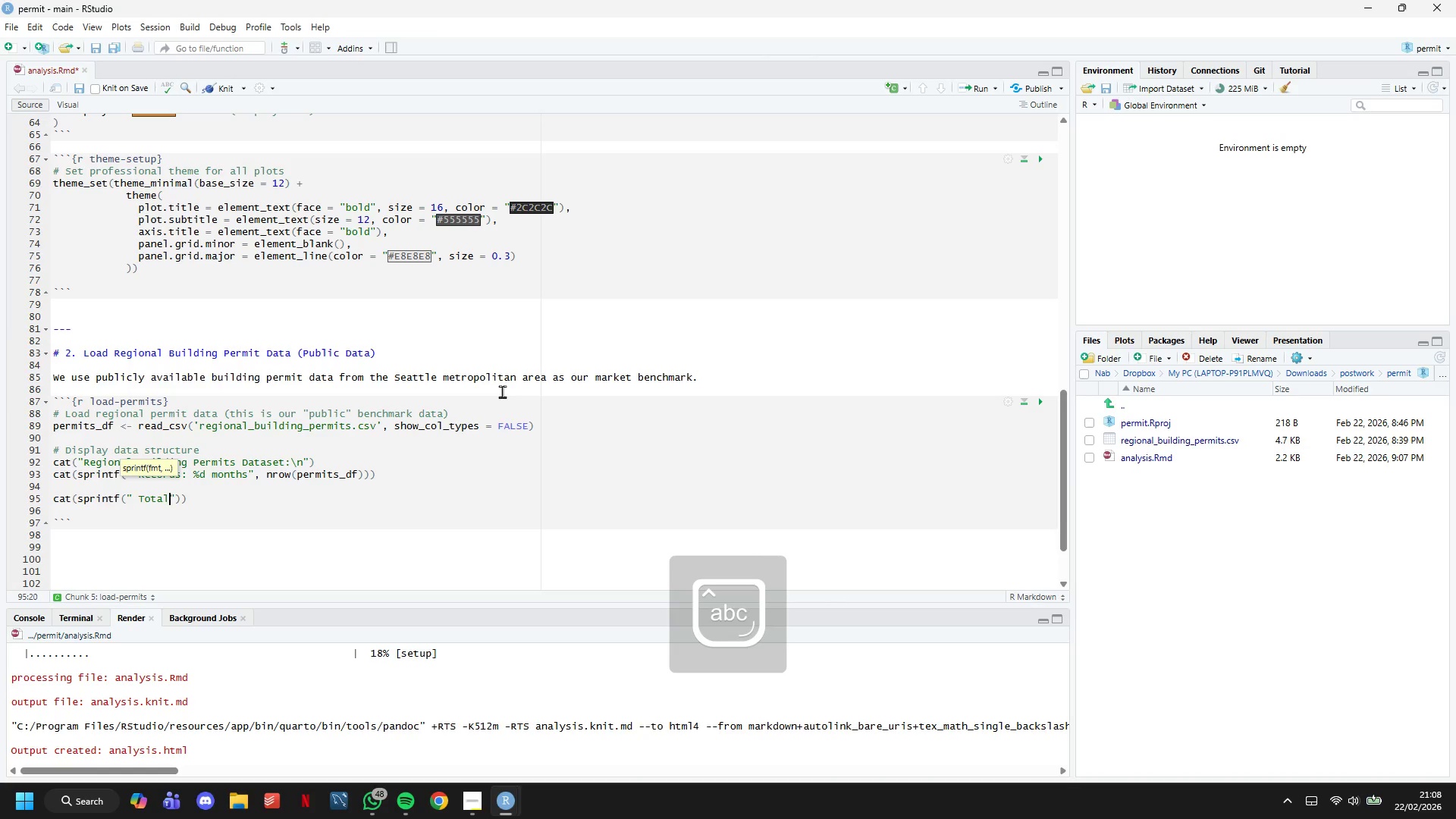 
type( permits: %s)
 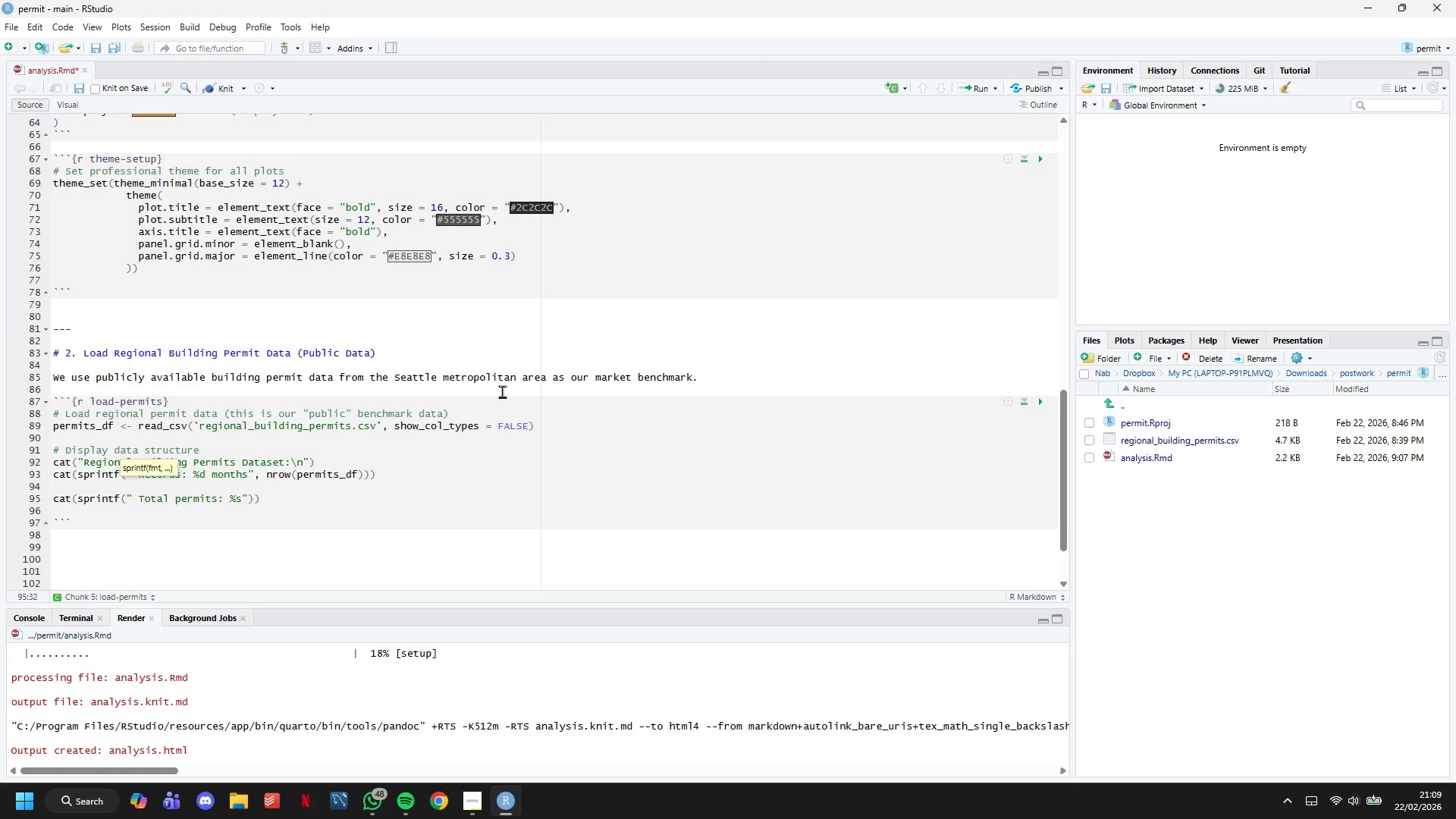 
key(ArrowRight)
 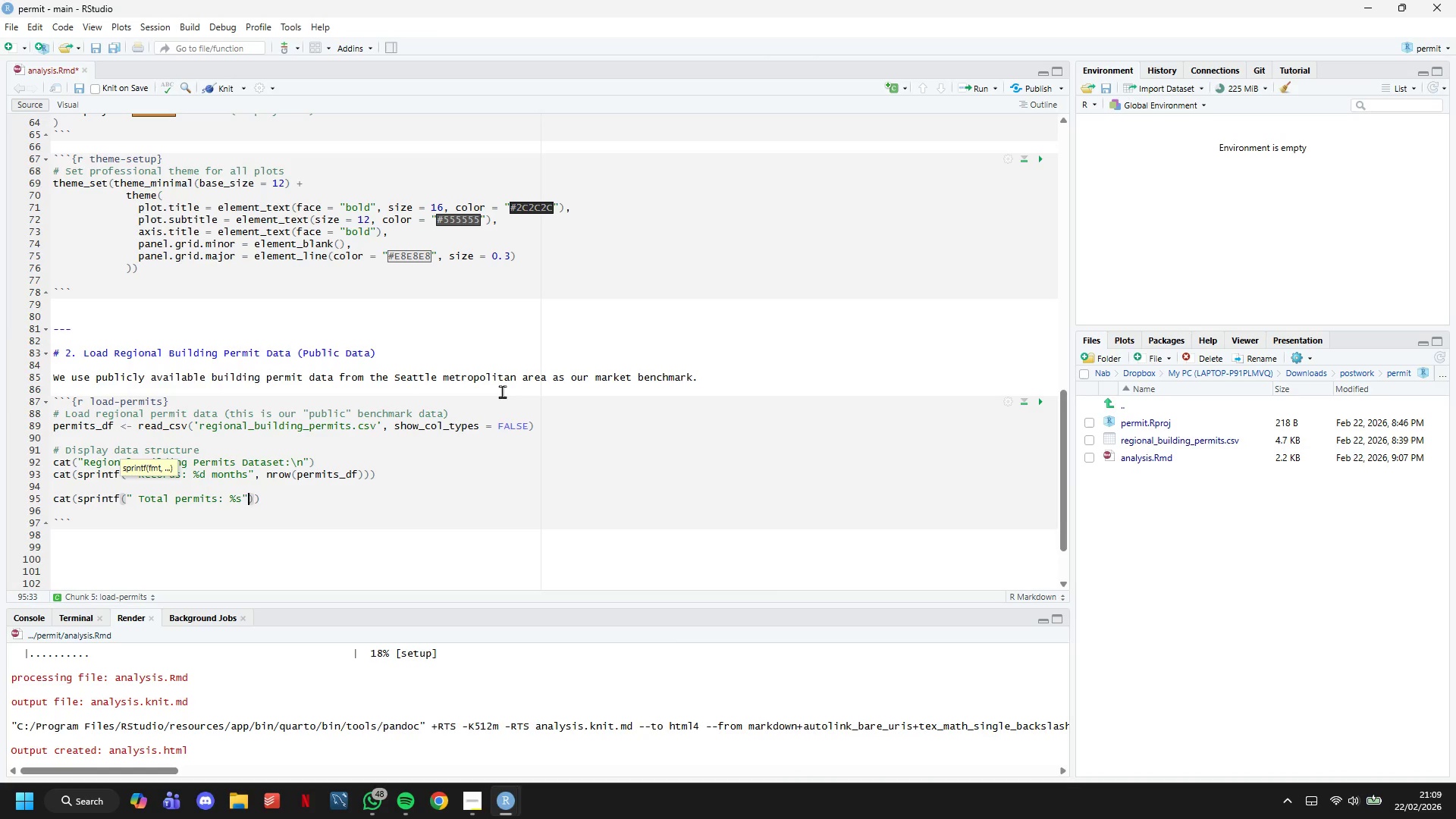 
type(, format(sum(permits_df$Tota;)
key(Backspace)
type(lPermits)
 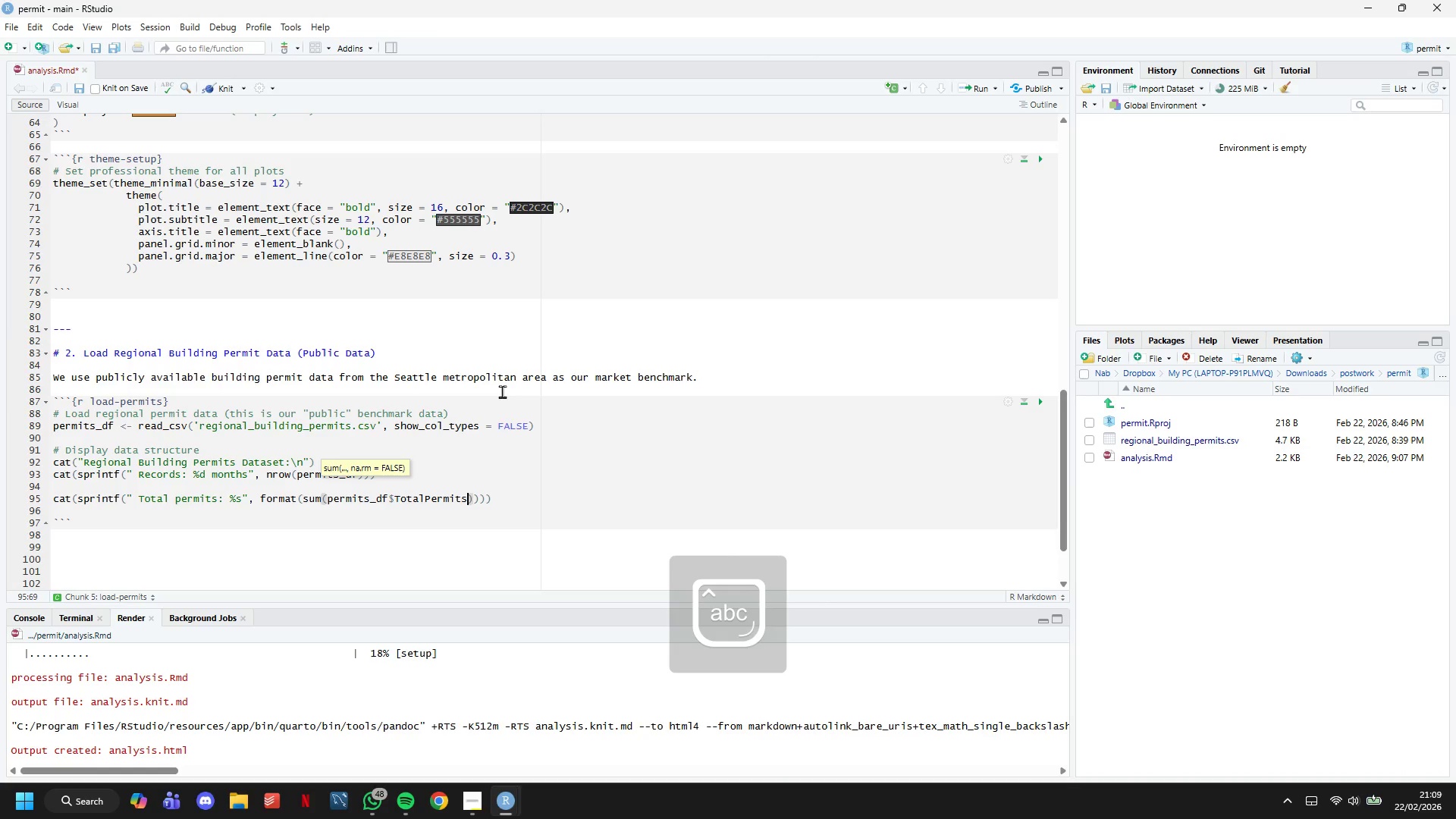 
key(ArrowRight)
 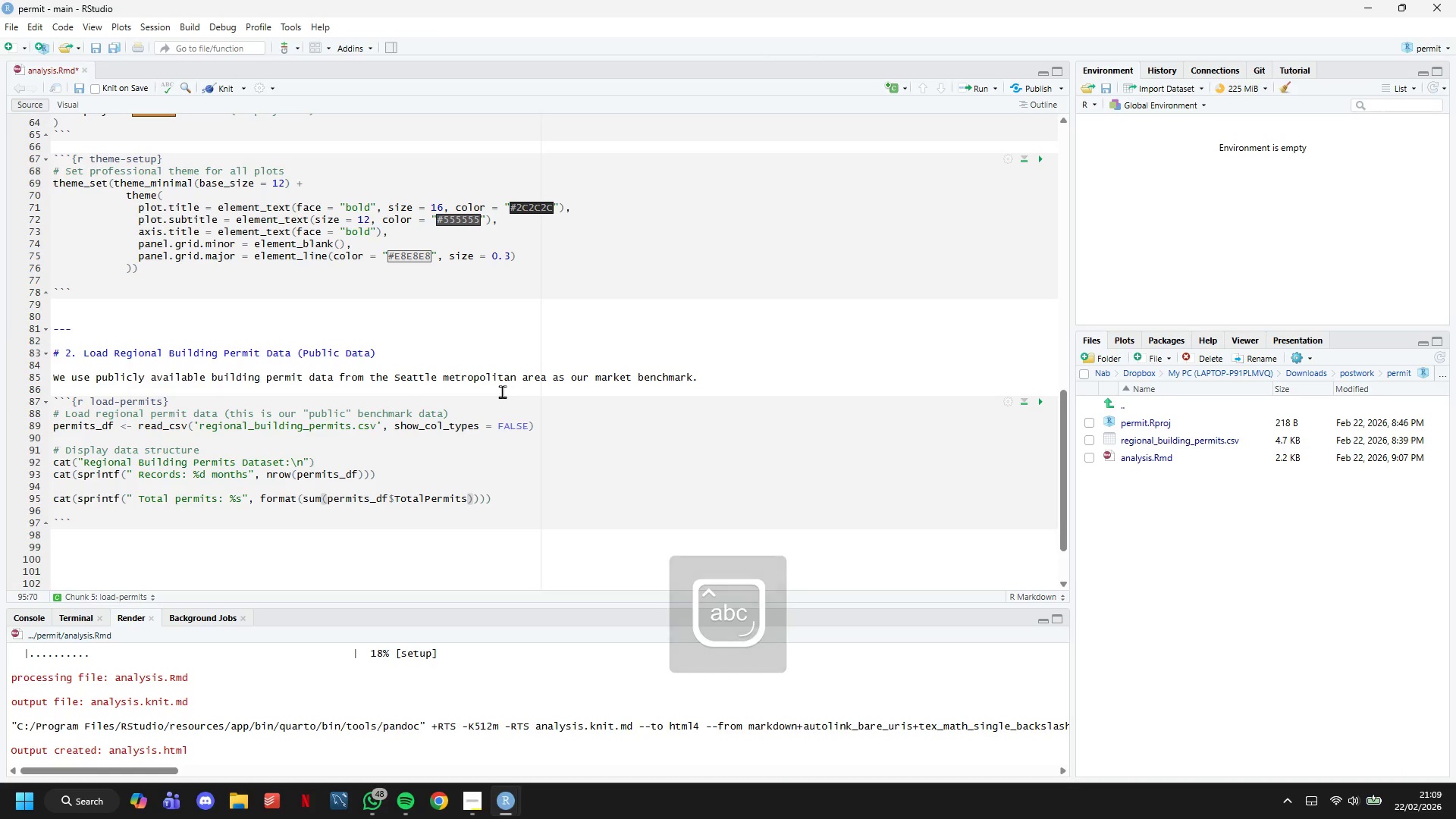 
type(, big.mark = ", )
 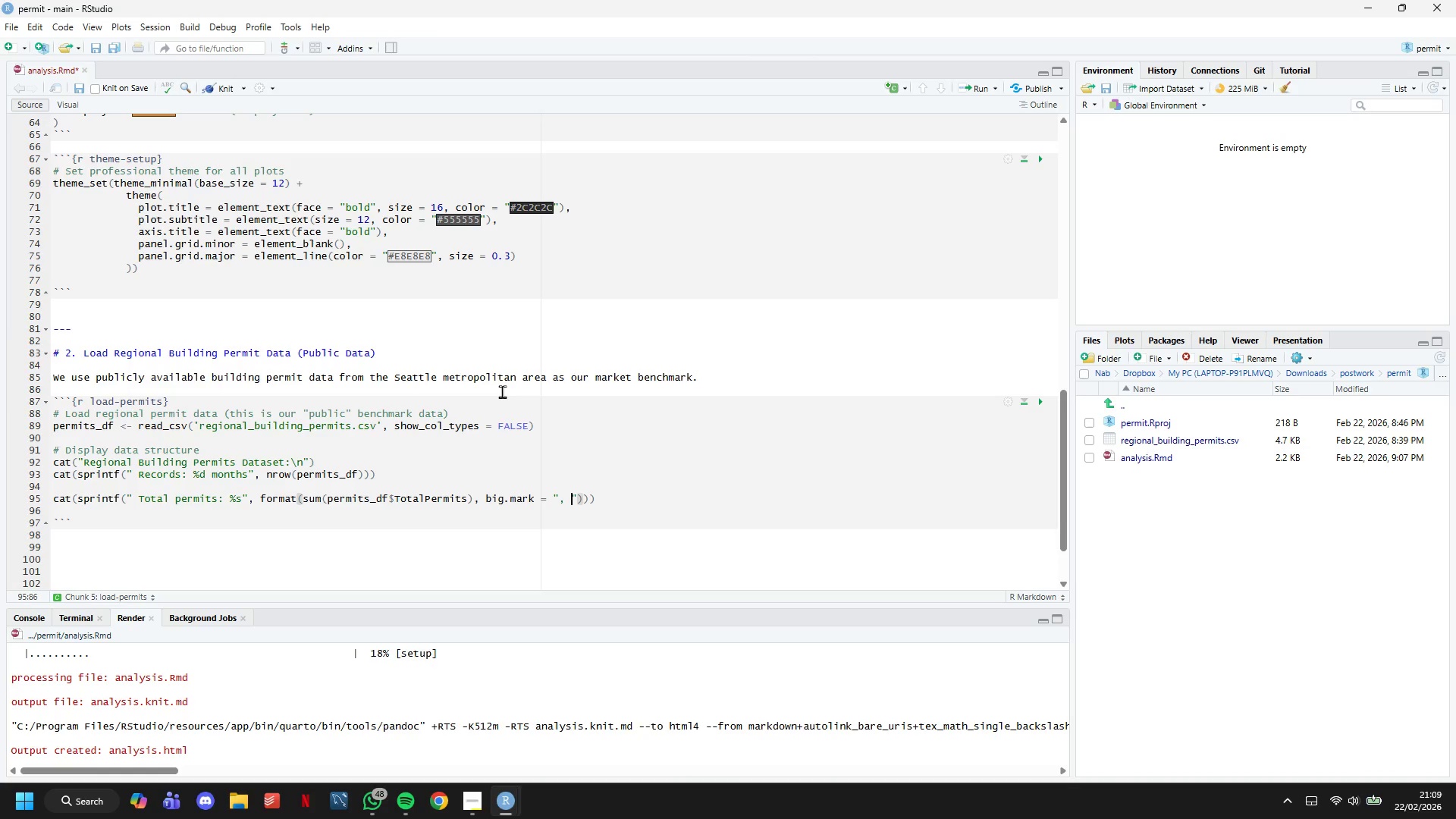 
 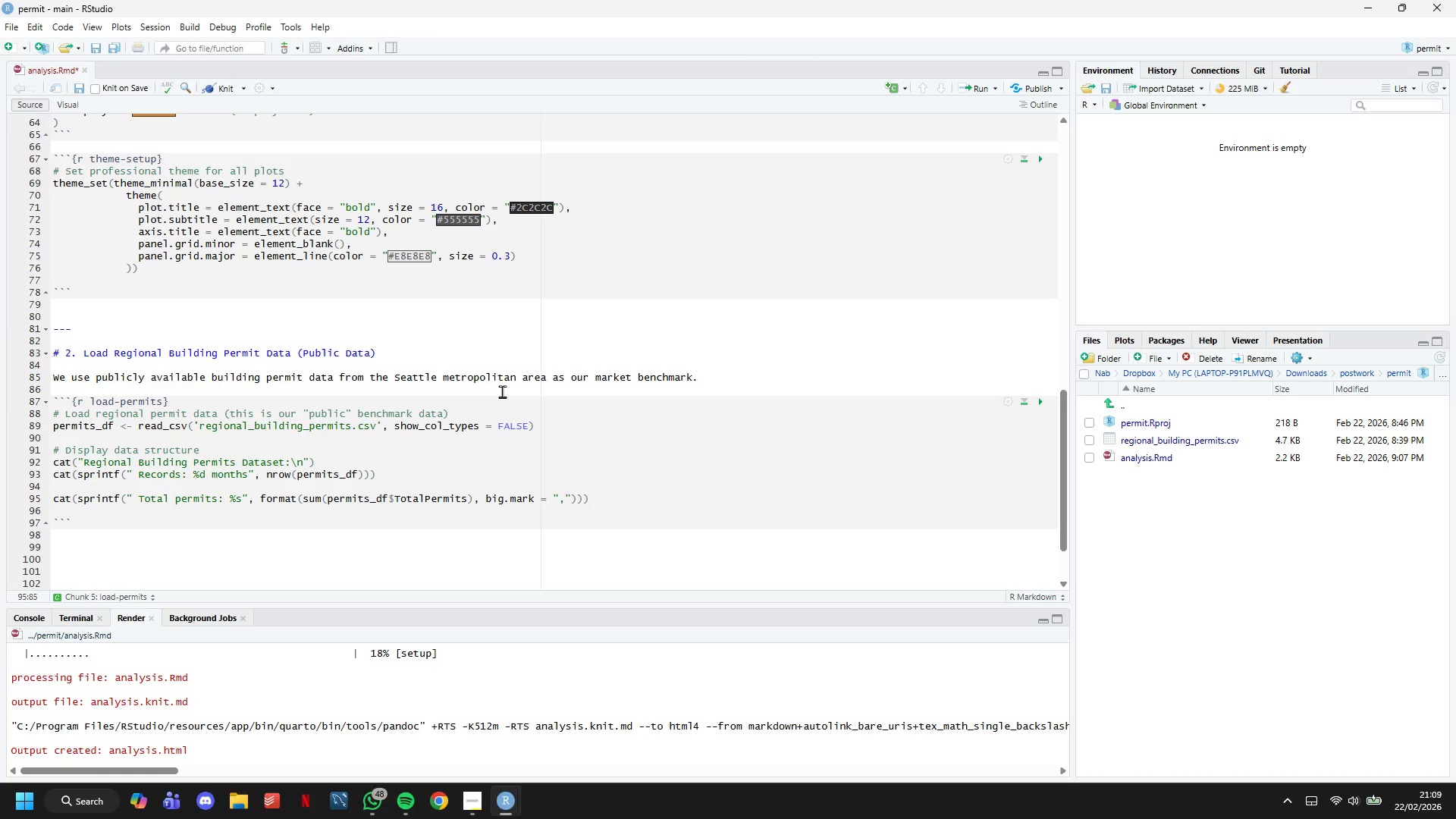 
key(ArrowRight)
 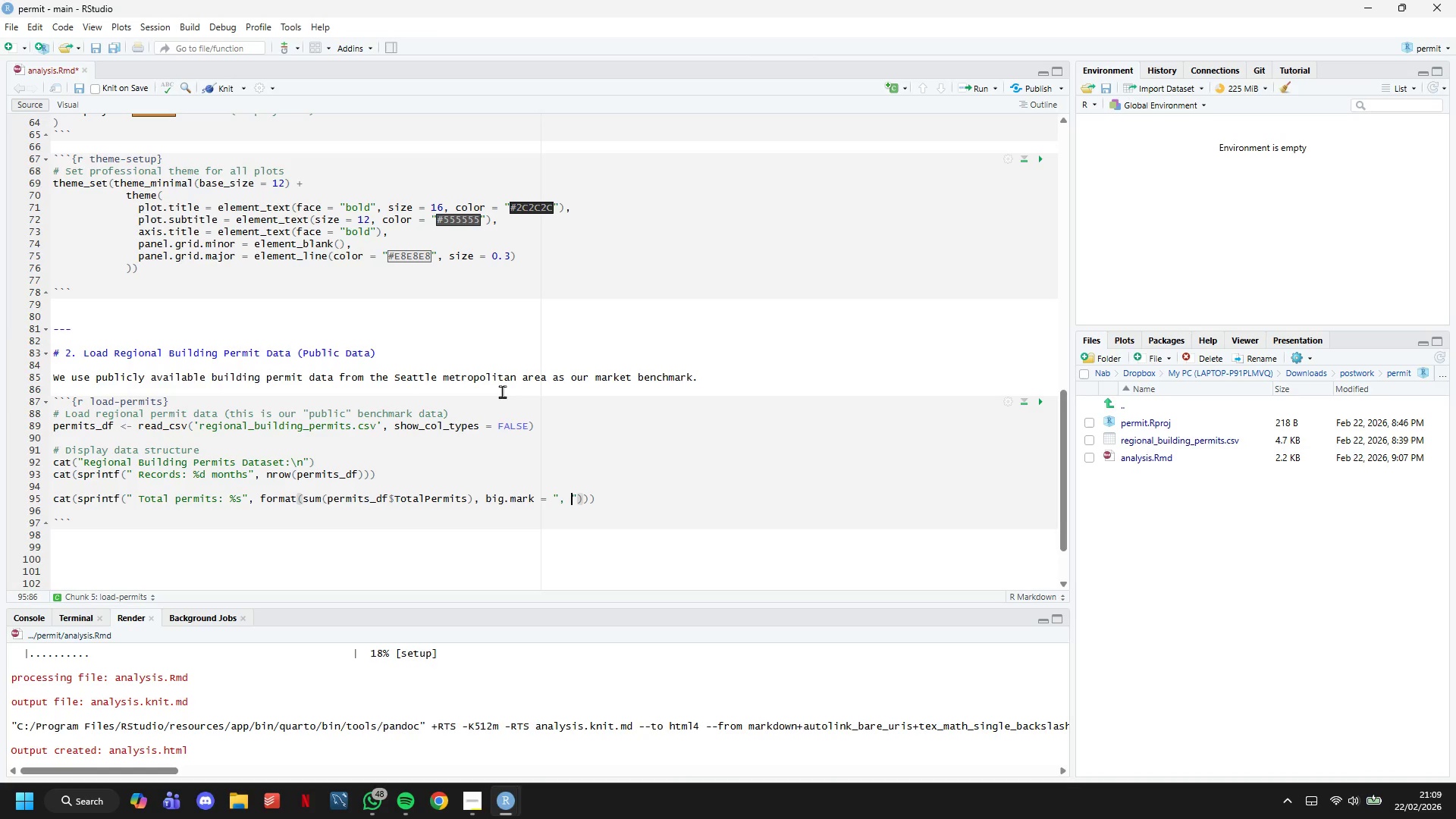 
key(ArrowLeft)
 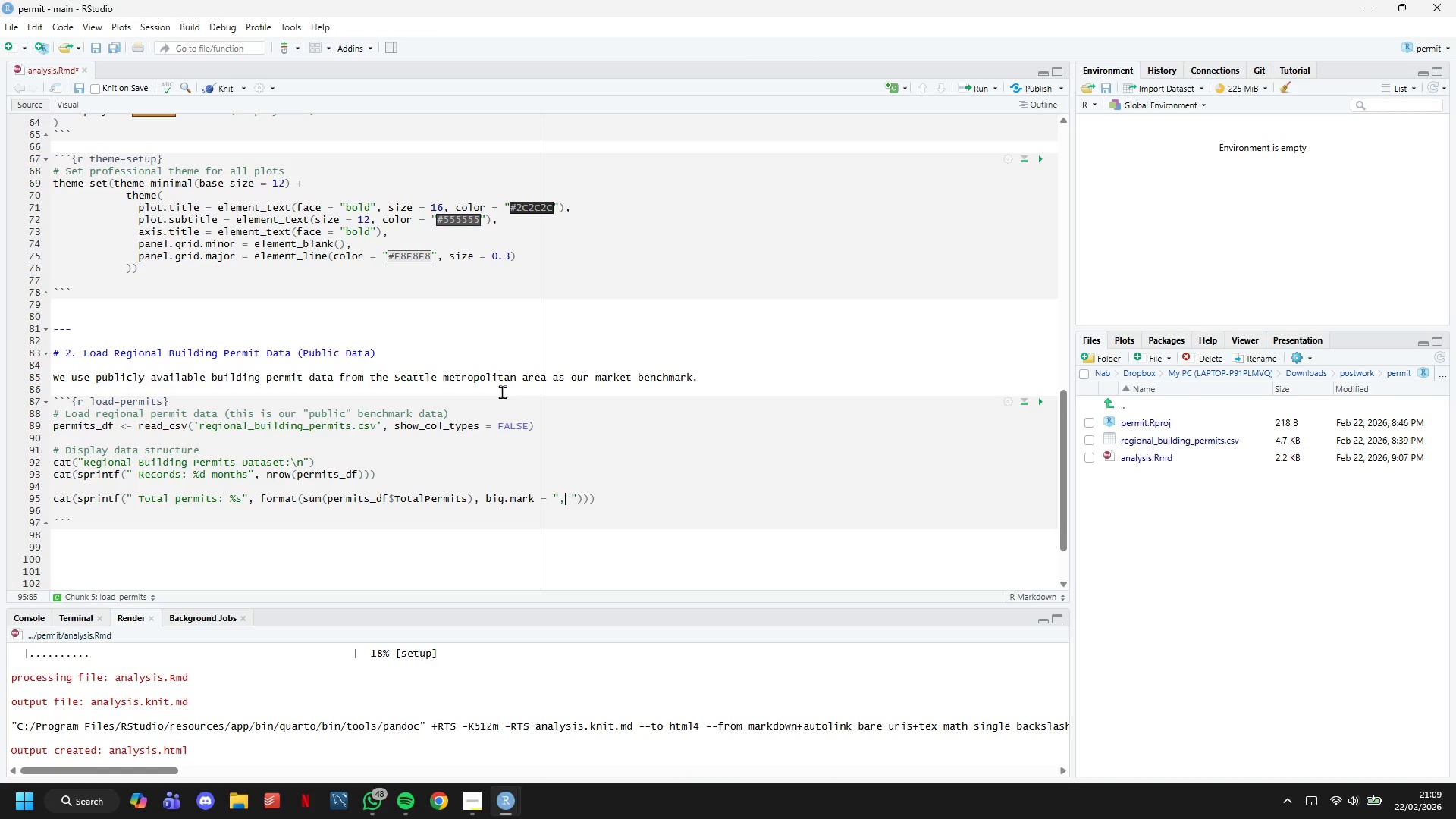 
key(ArrowLeft)
 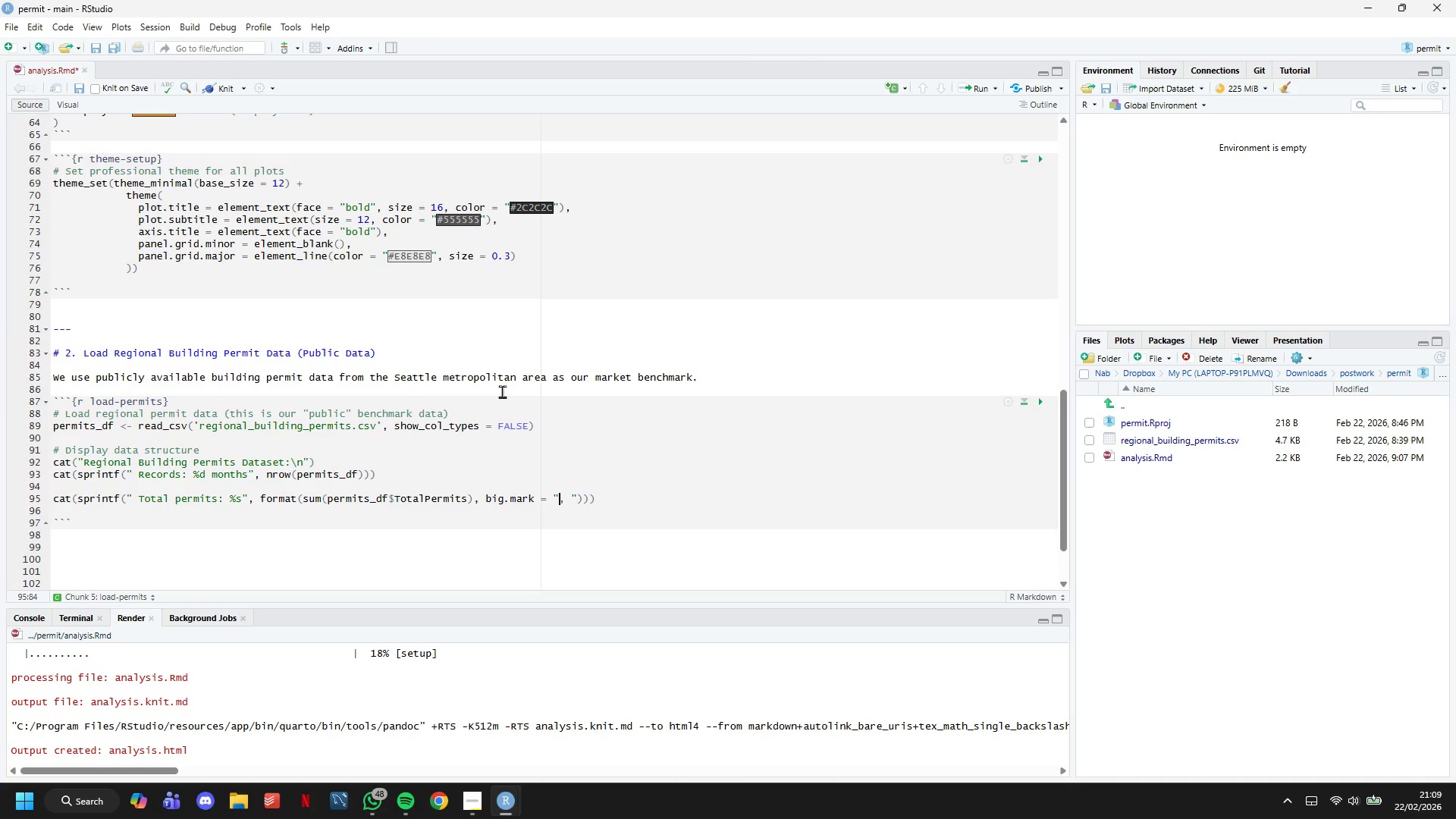 
key(ArrowLeft)
 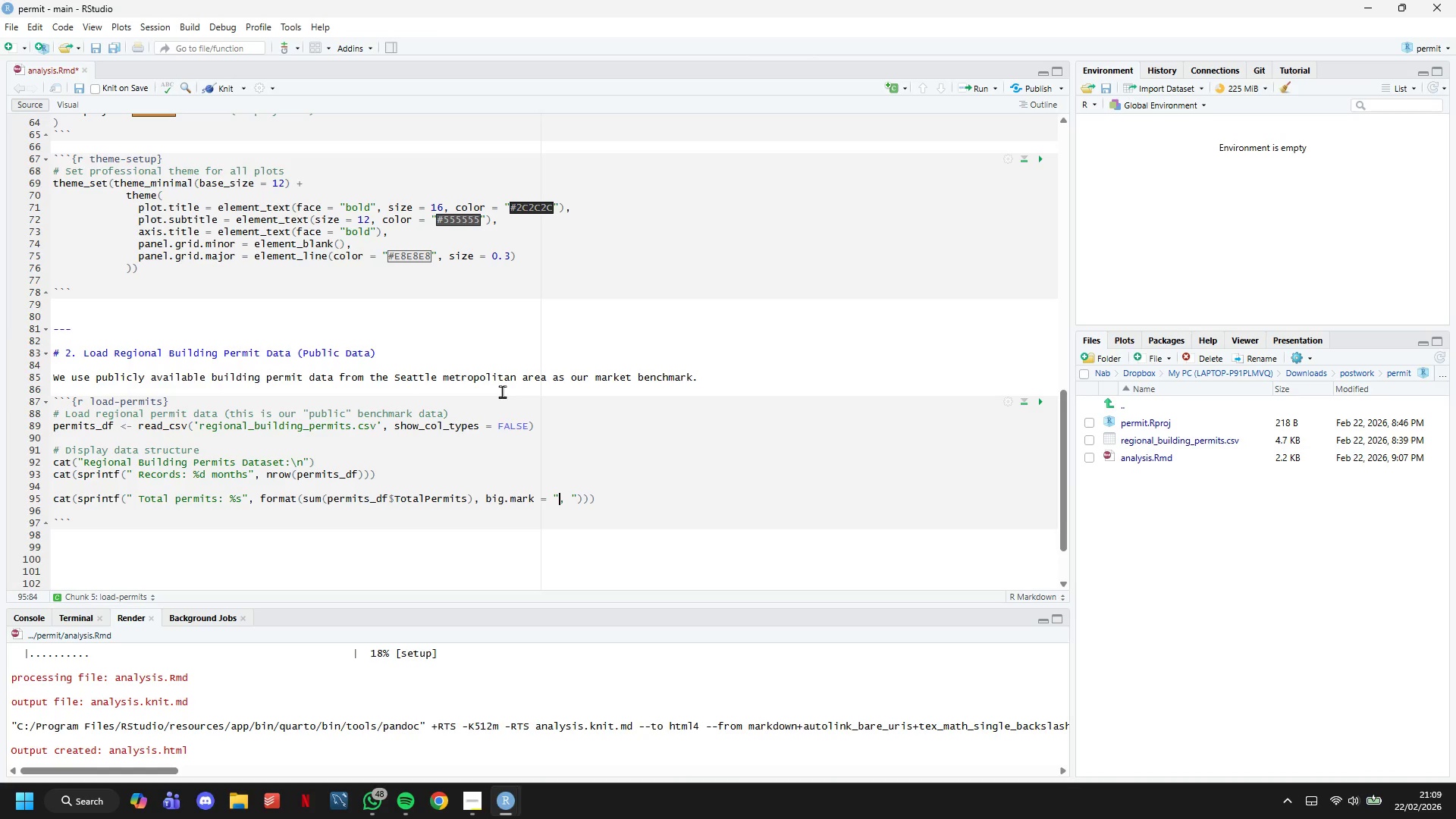 
key(Space)
 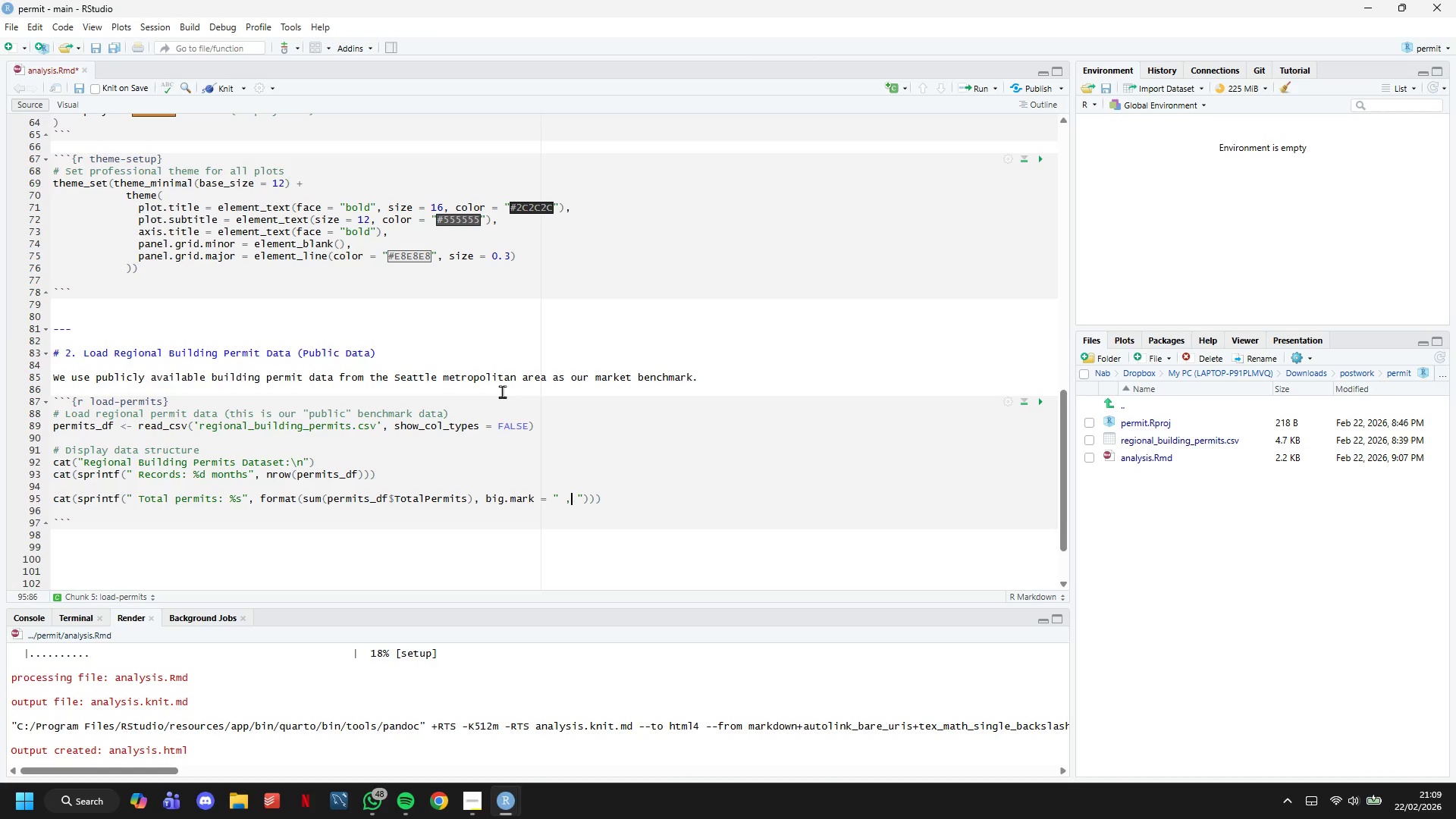 
key(ArrowRight)
 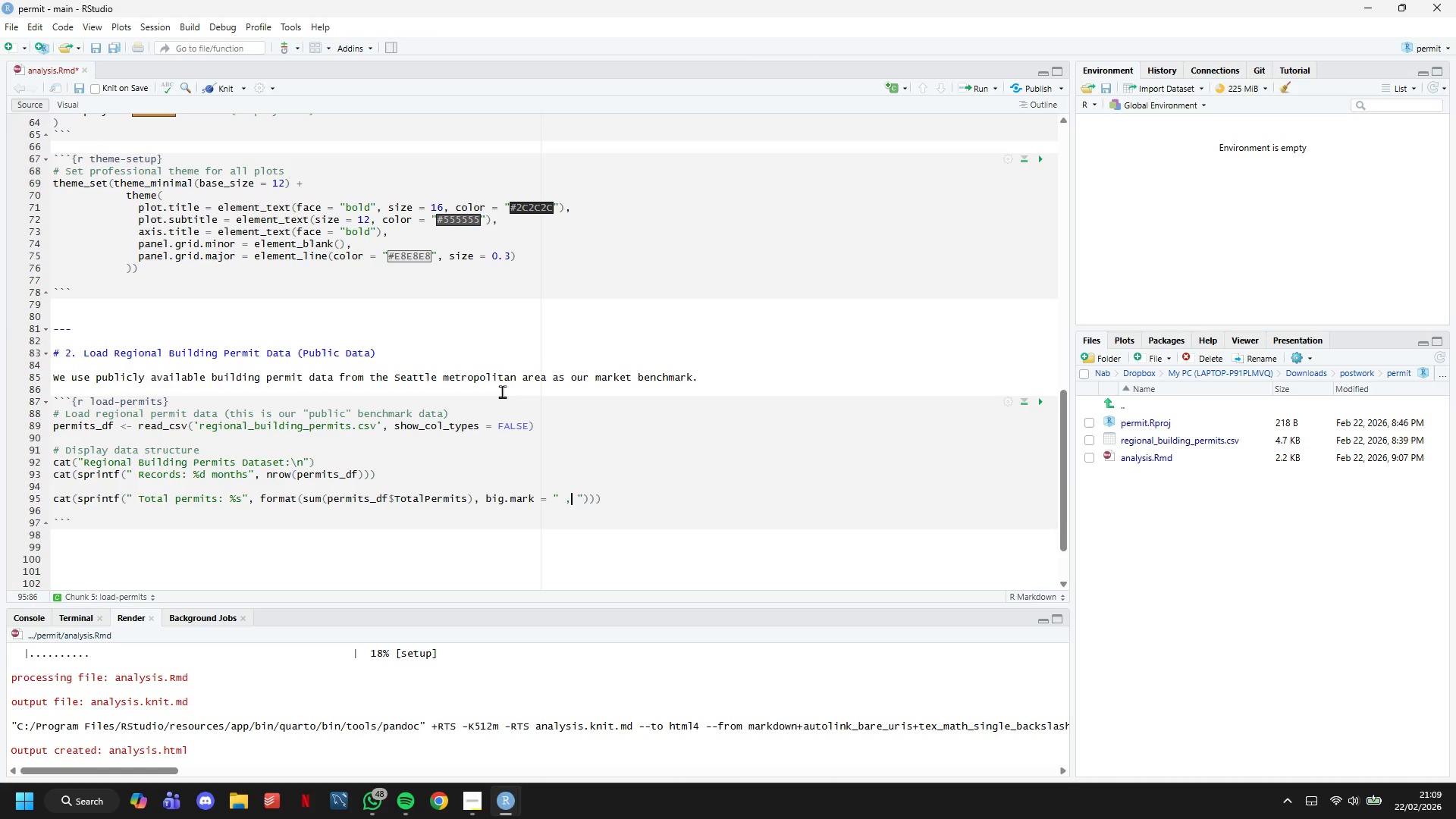 
key(ArrowRight)
 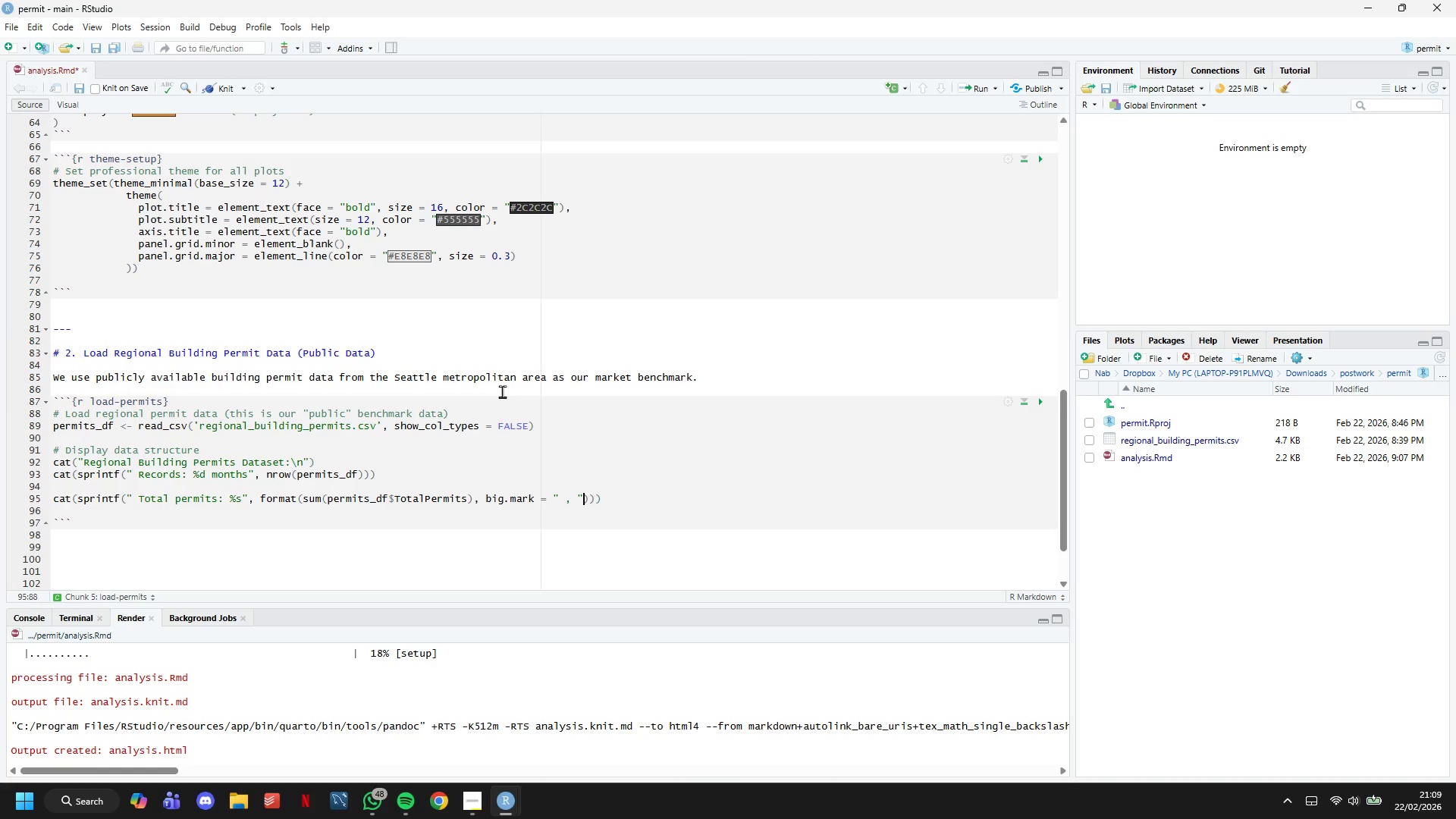 
key(ArrowRight)
 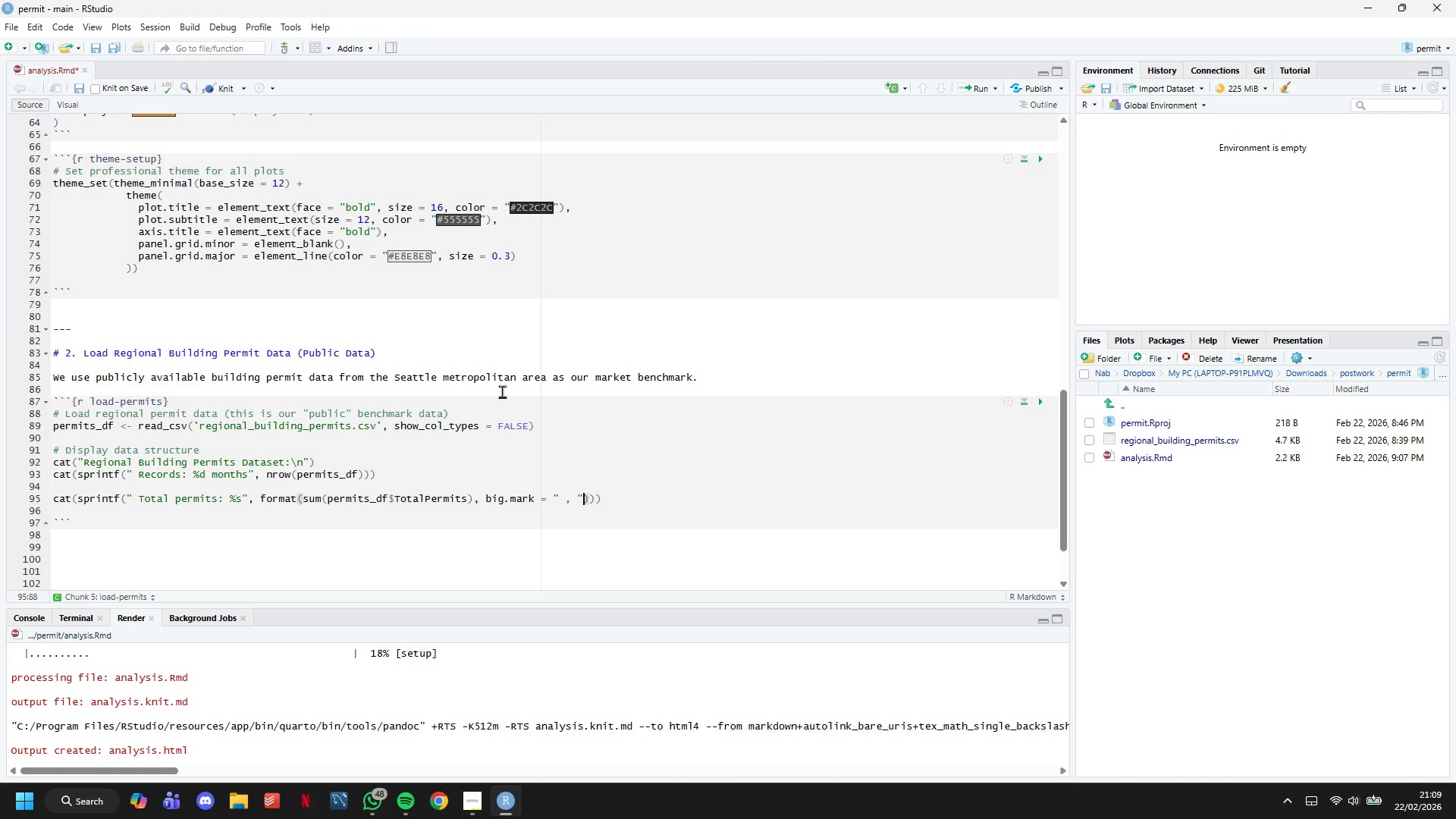 
key(ArrowRight)
 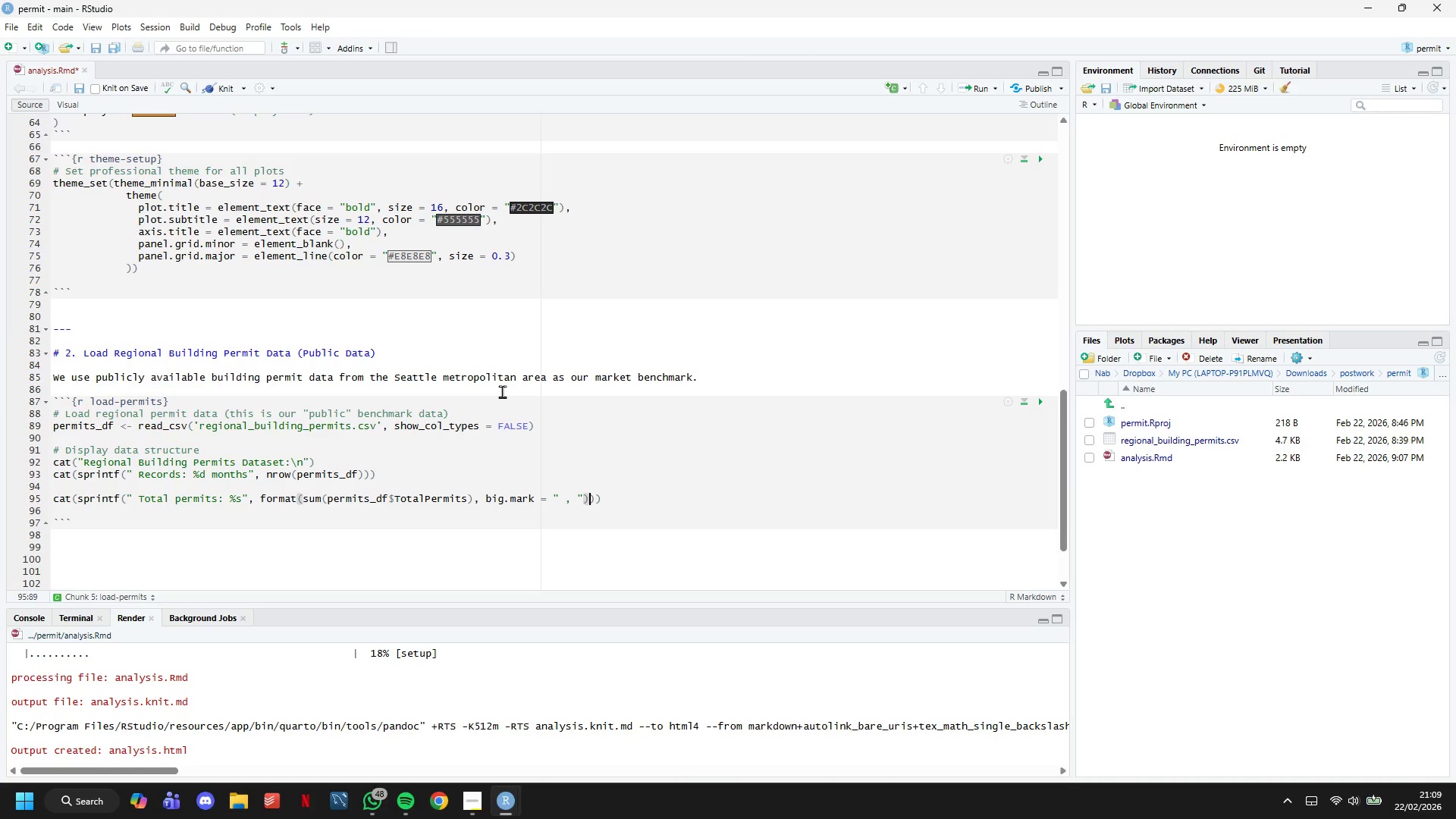 
key(ArrowRight)
 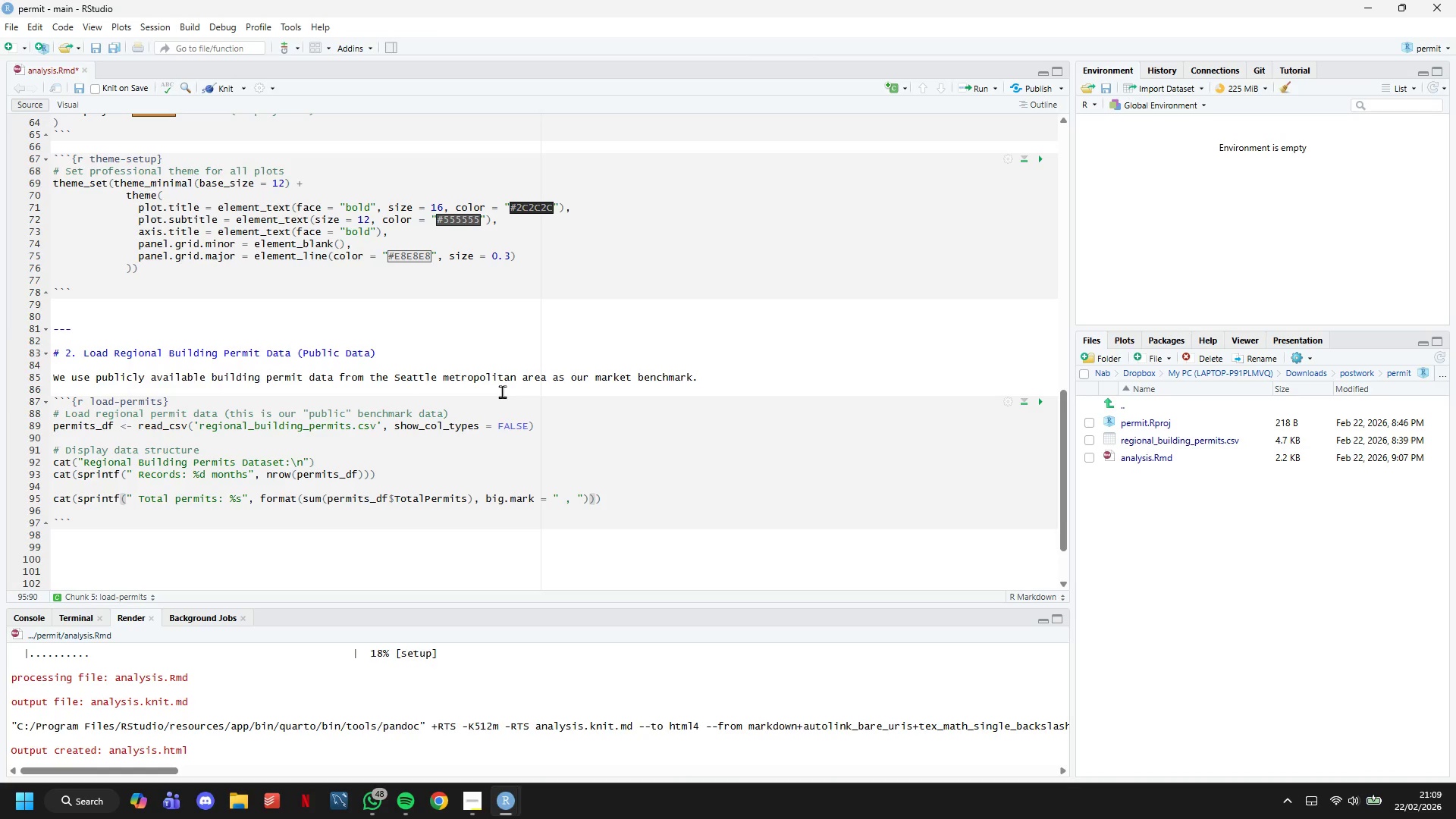 
key(ArrowRight)
 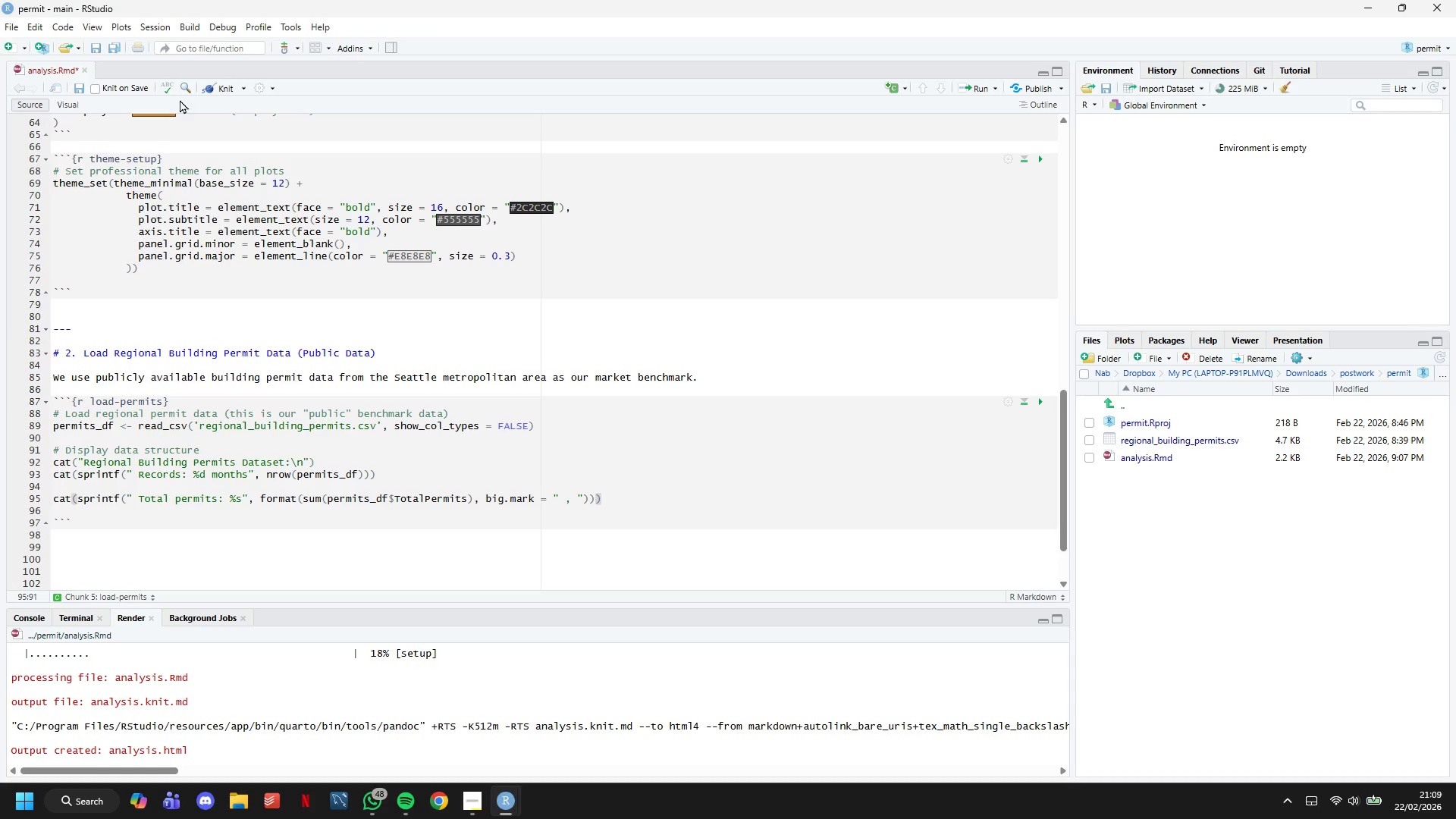 
left_click([219, 86])
 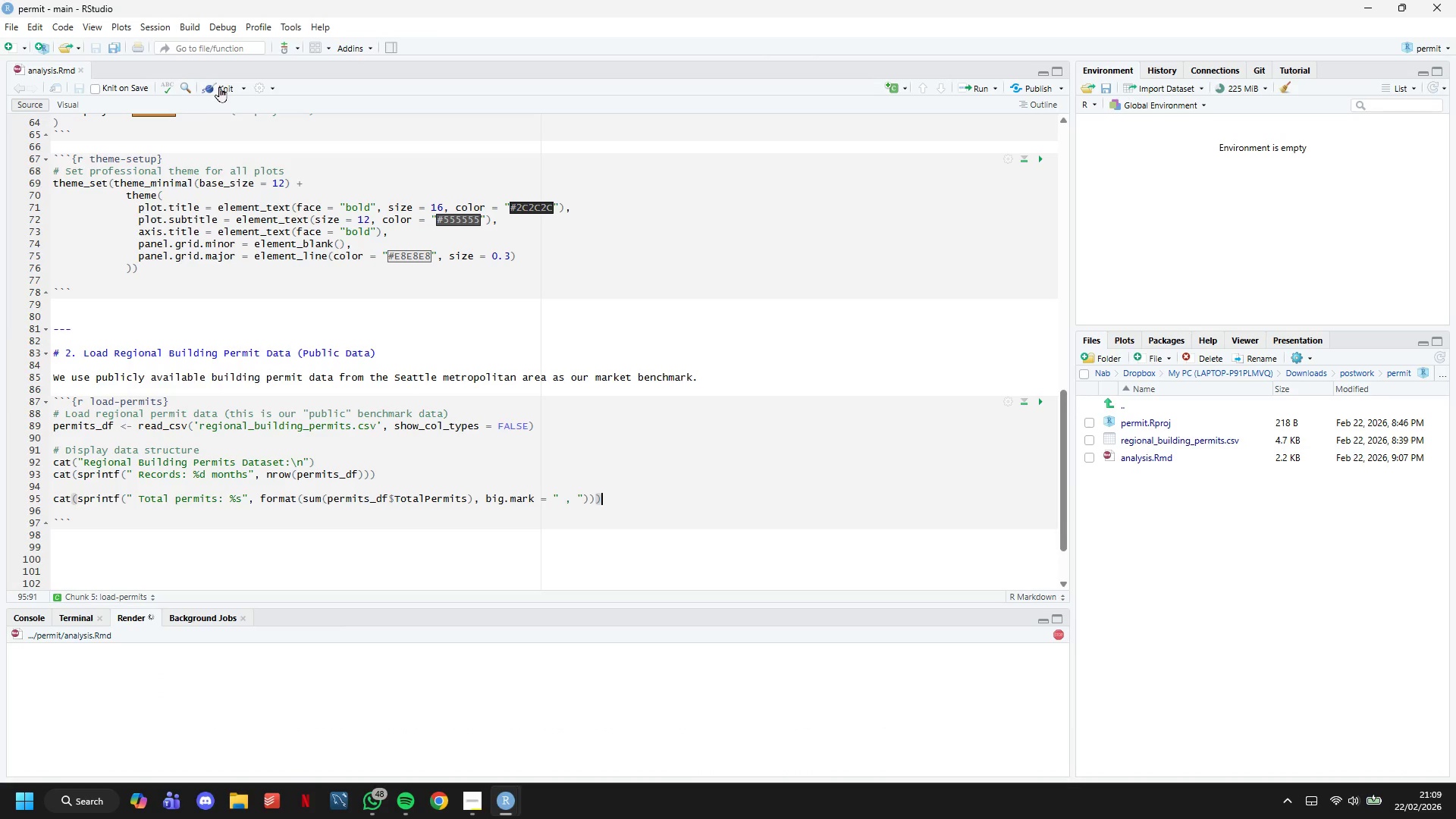 
key(VolumeUp)
 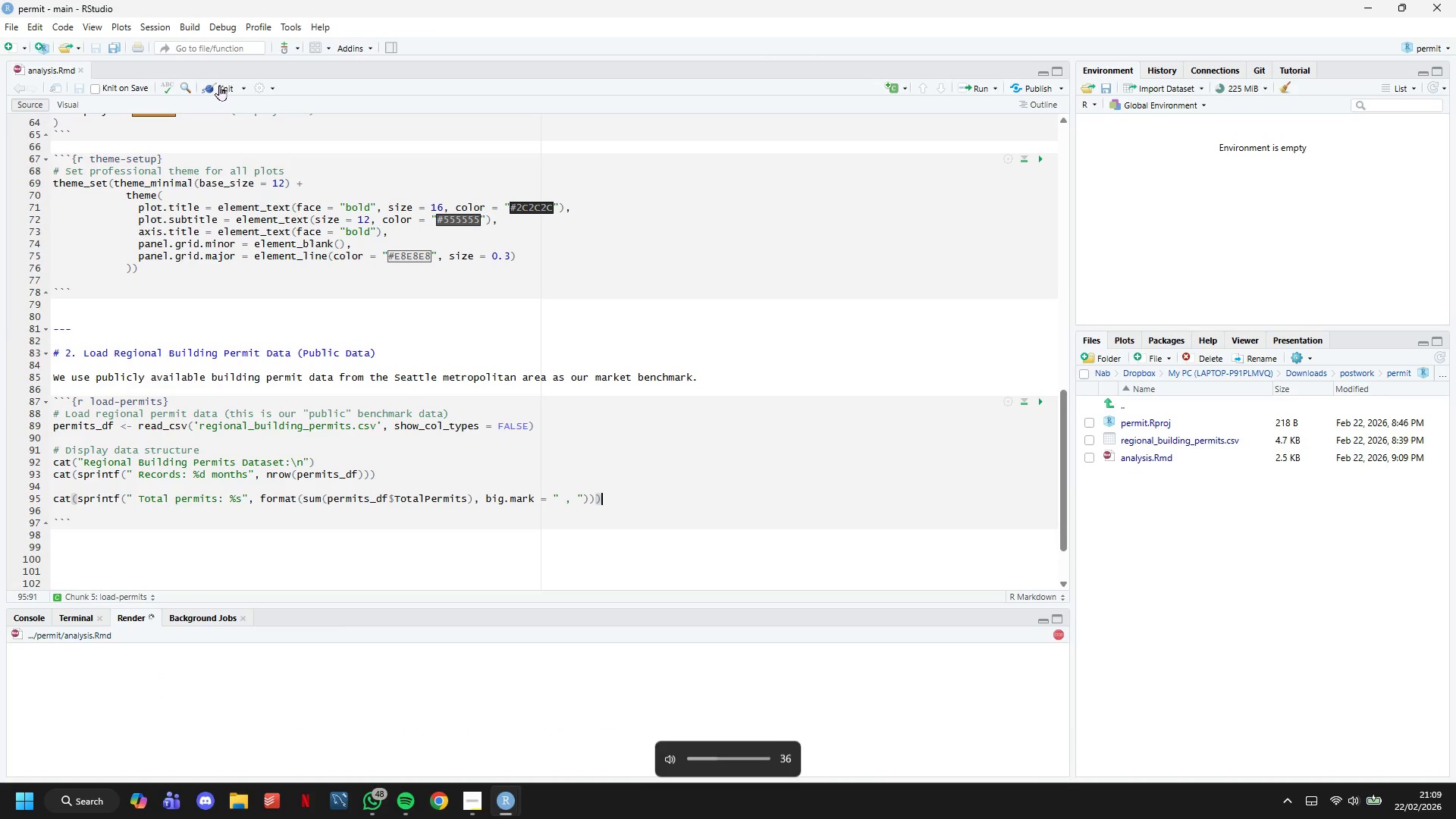 
key(VolumeUp)
 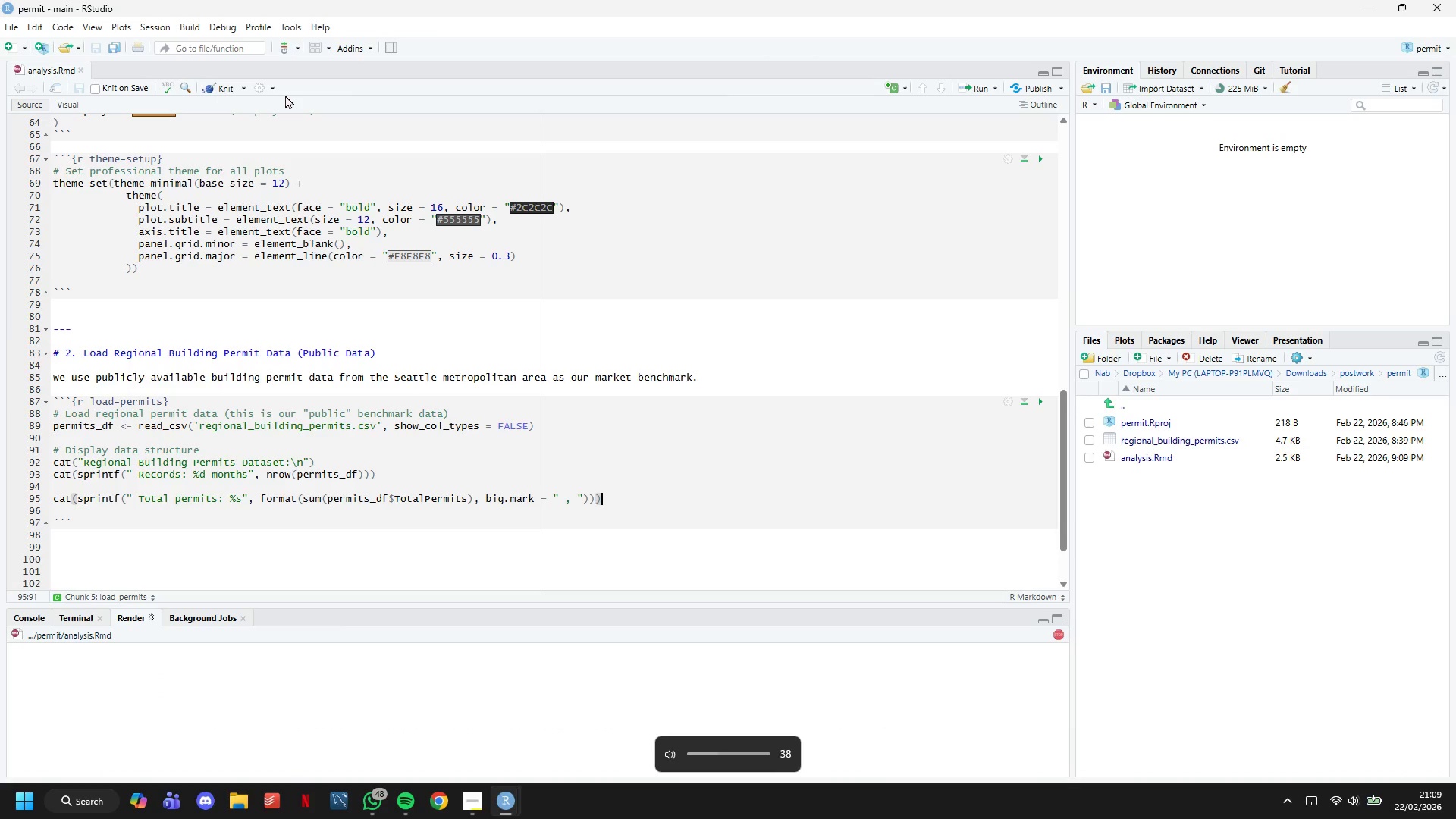 
key(VolumeUp)
 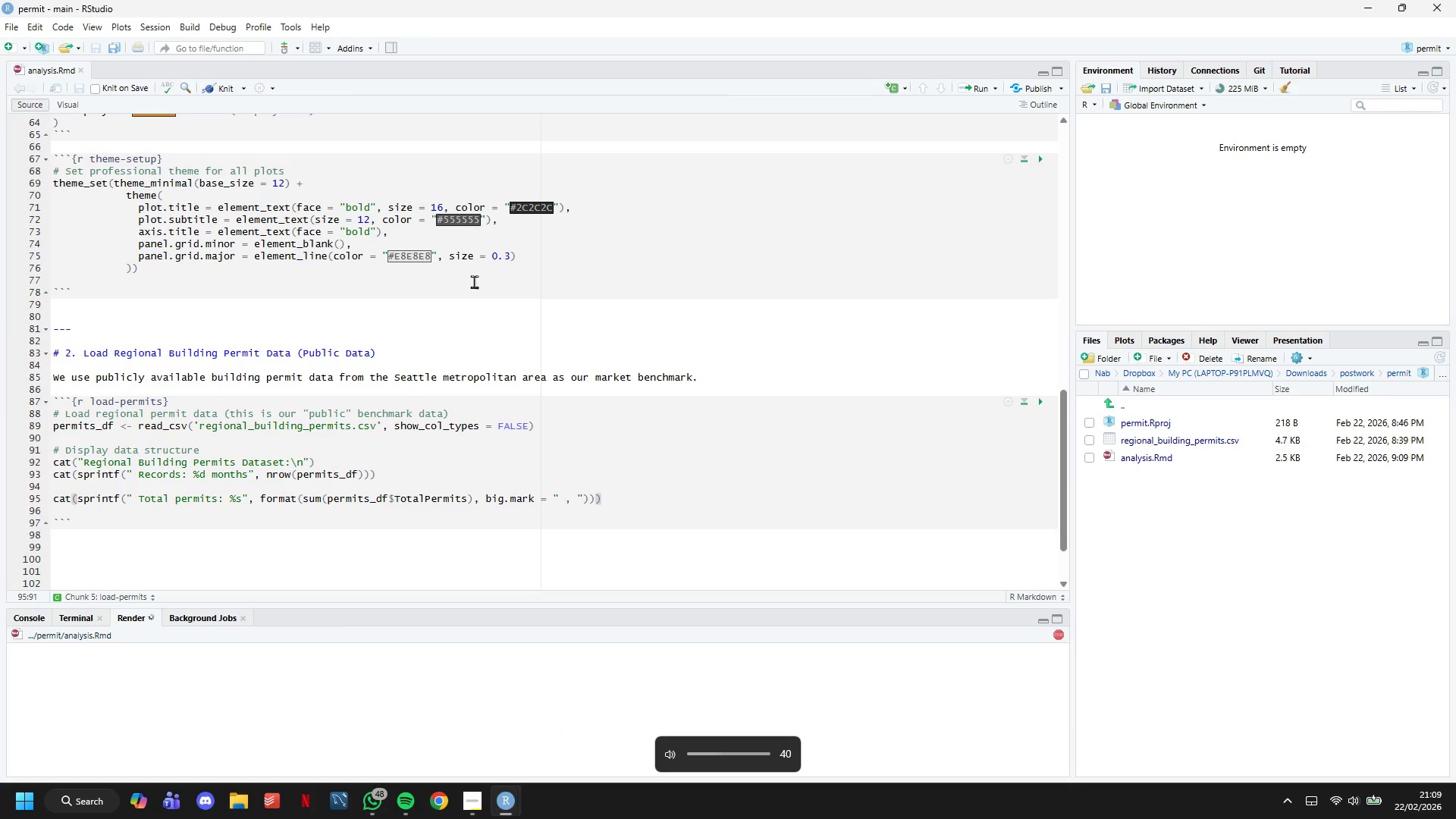 
key(VolumeUp)
 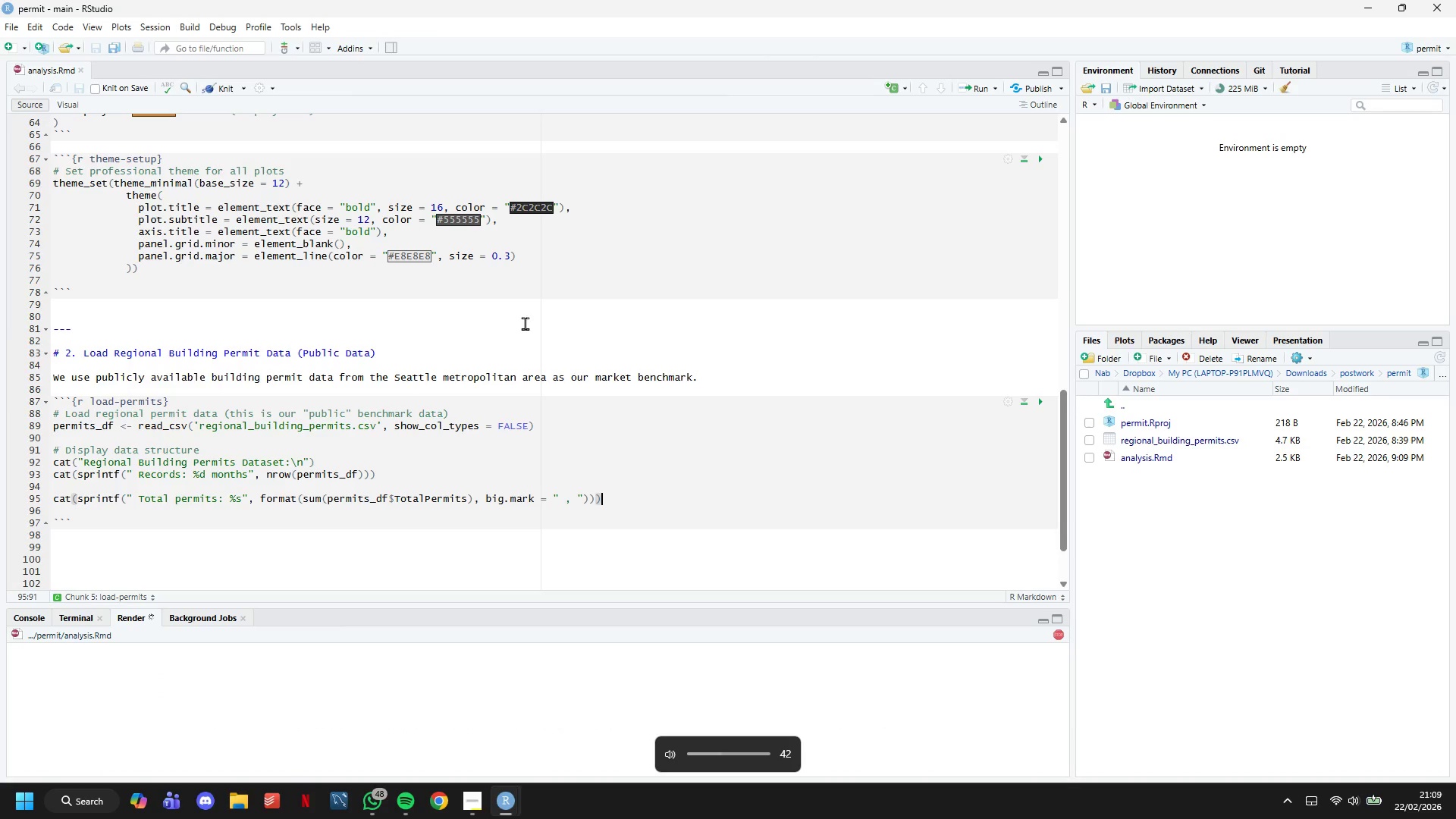 
scroll: coordinate [529, 324], scroll_direction: down, amount: 4.0
 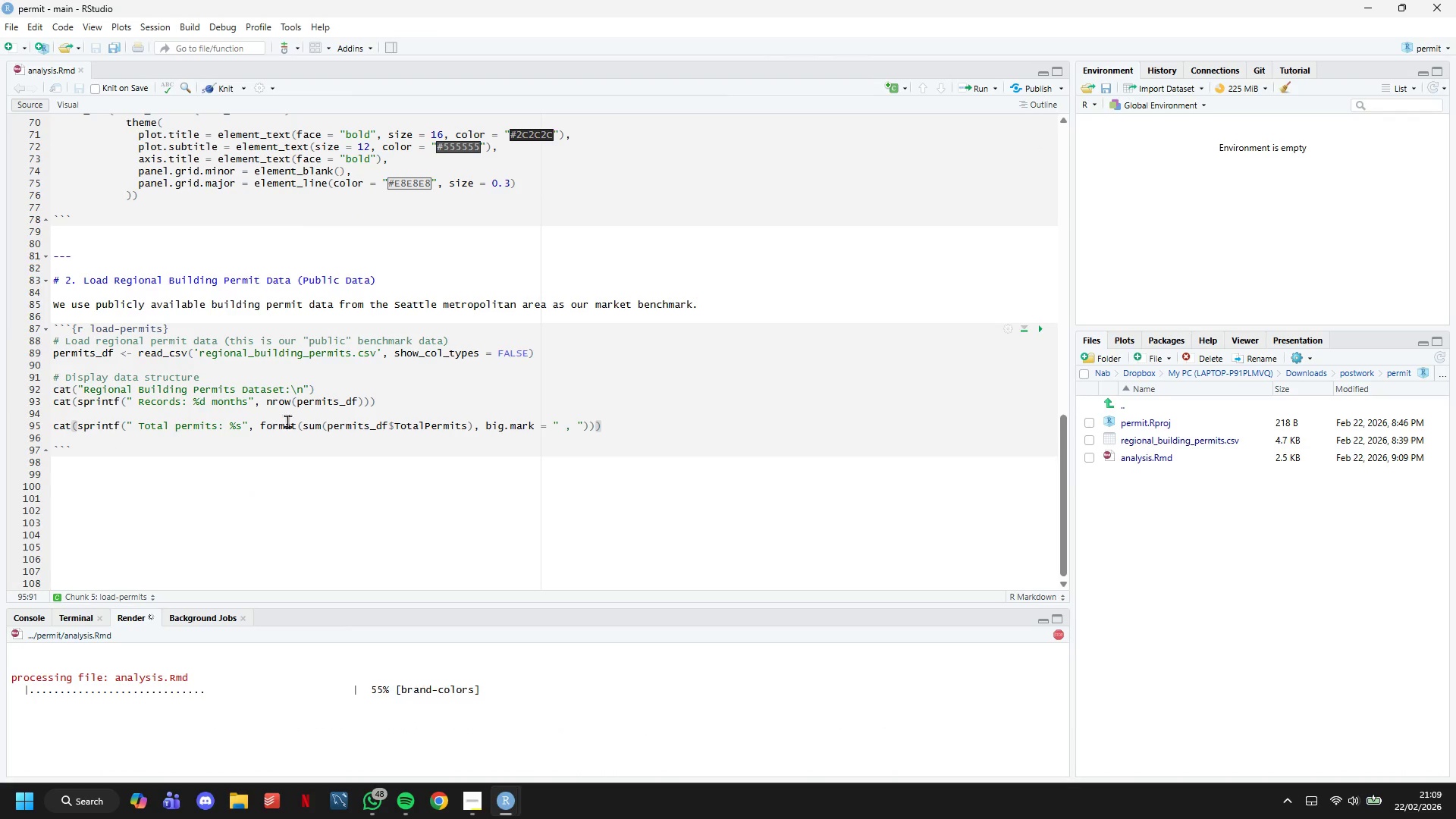 
scroll: coordinate [648, 446], scroll_direction: up, amount: 2.0
 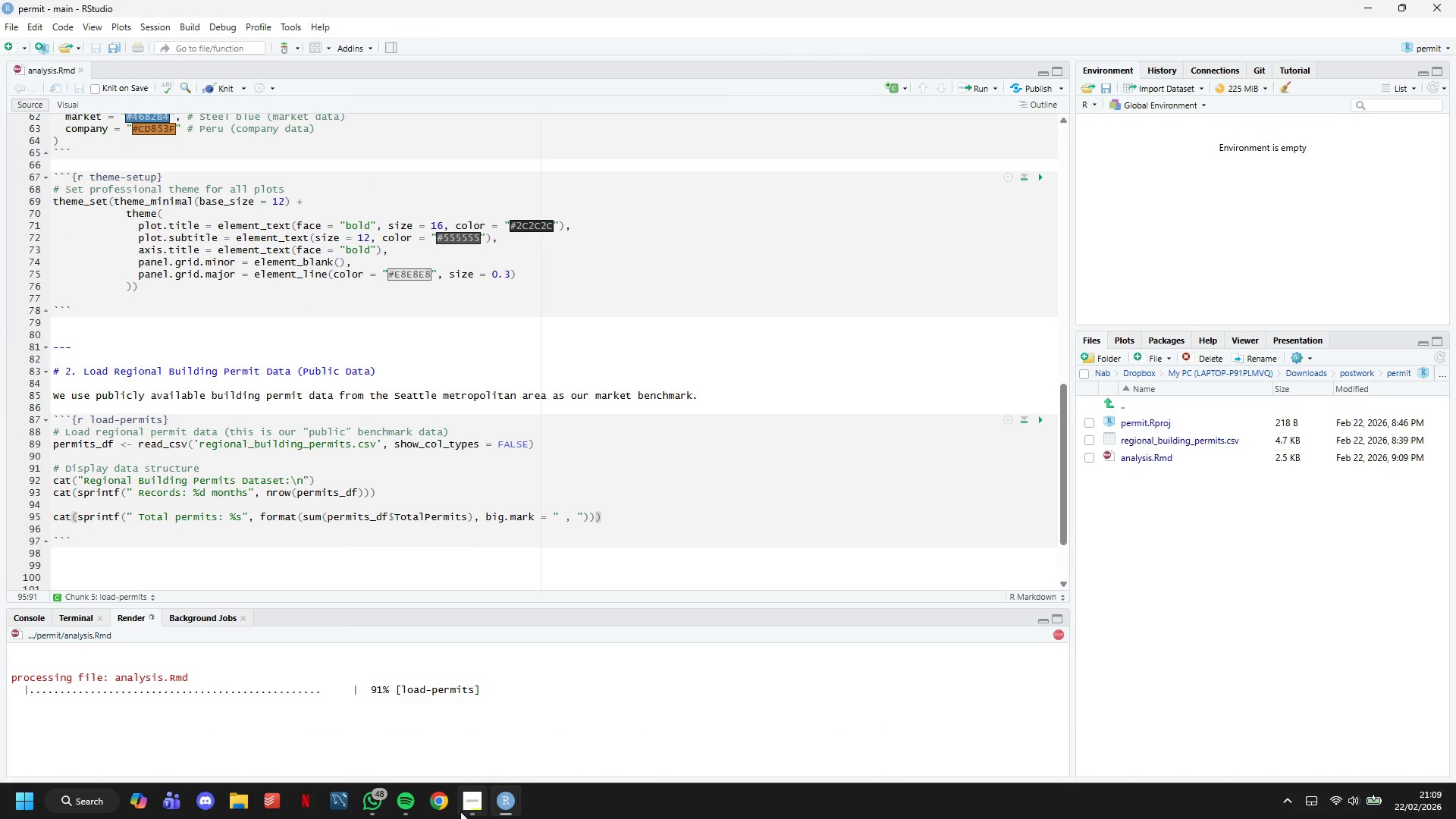 
left_click([471, 806])